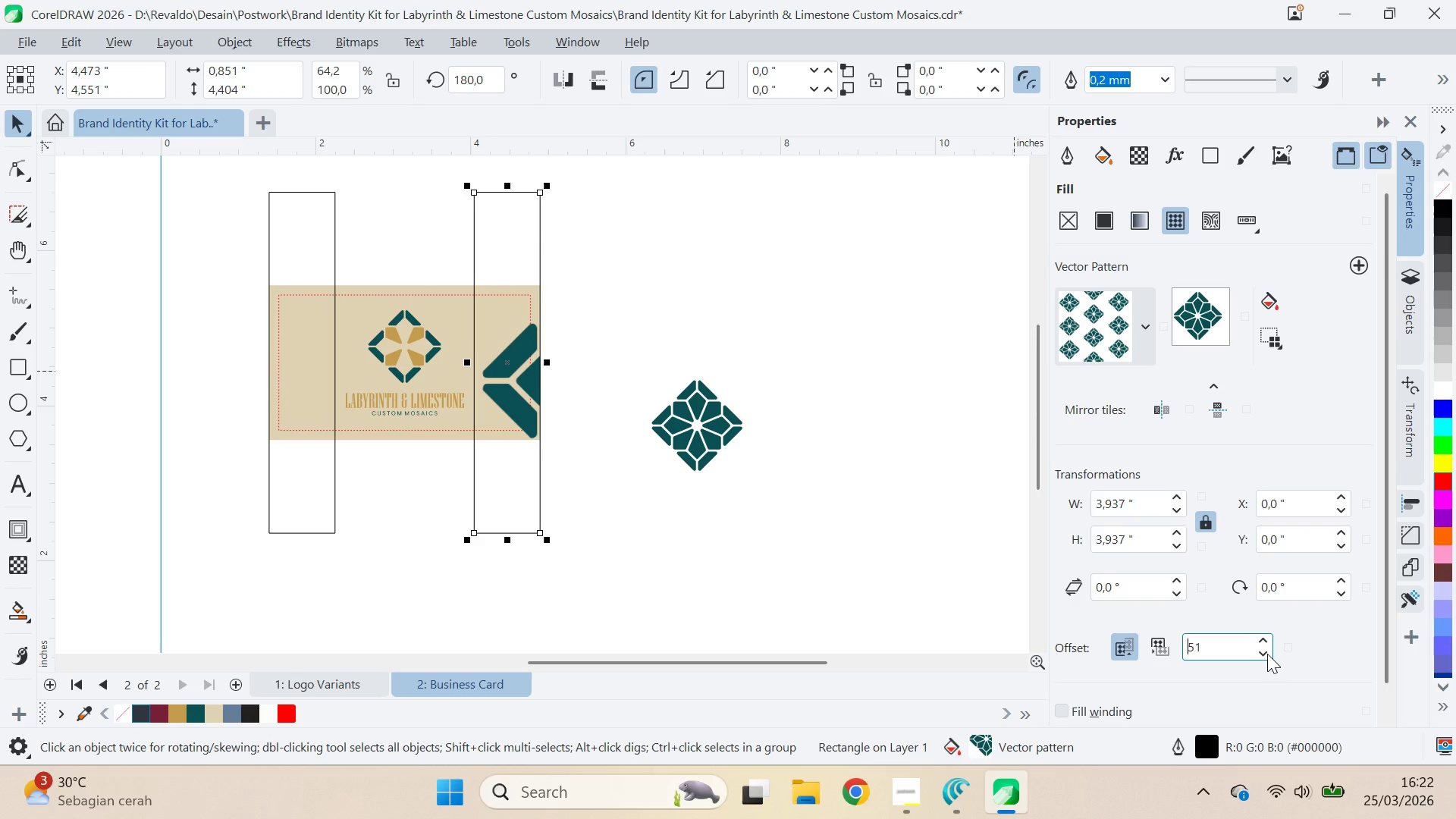 
triple_click([1267, 654])
 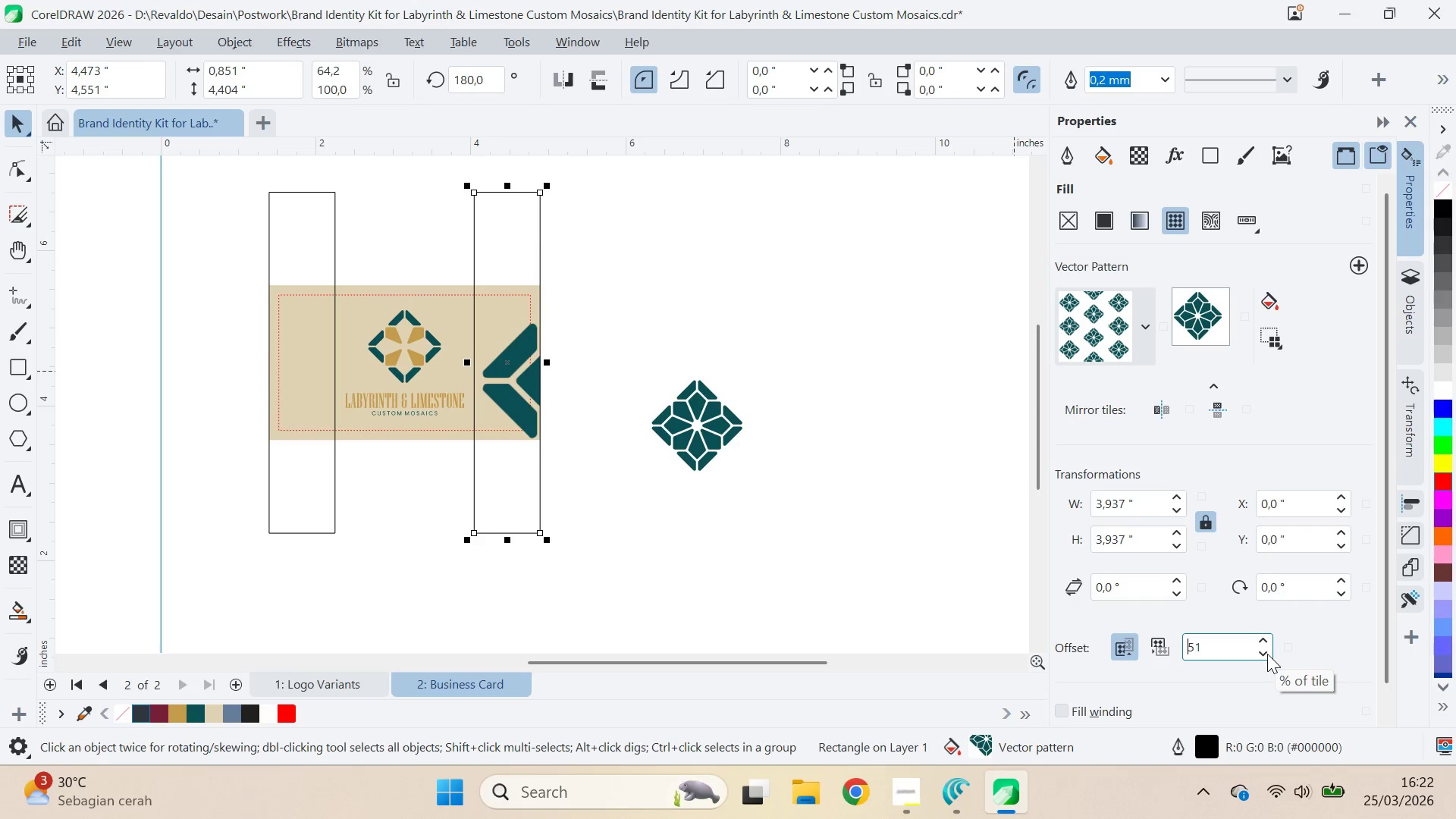 
left_click([1267, 654])
 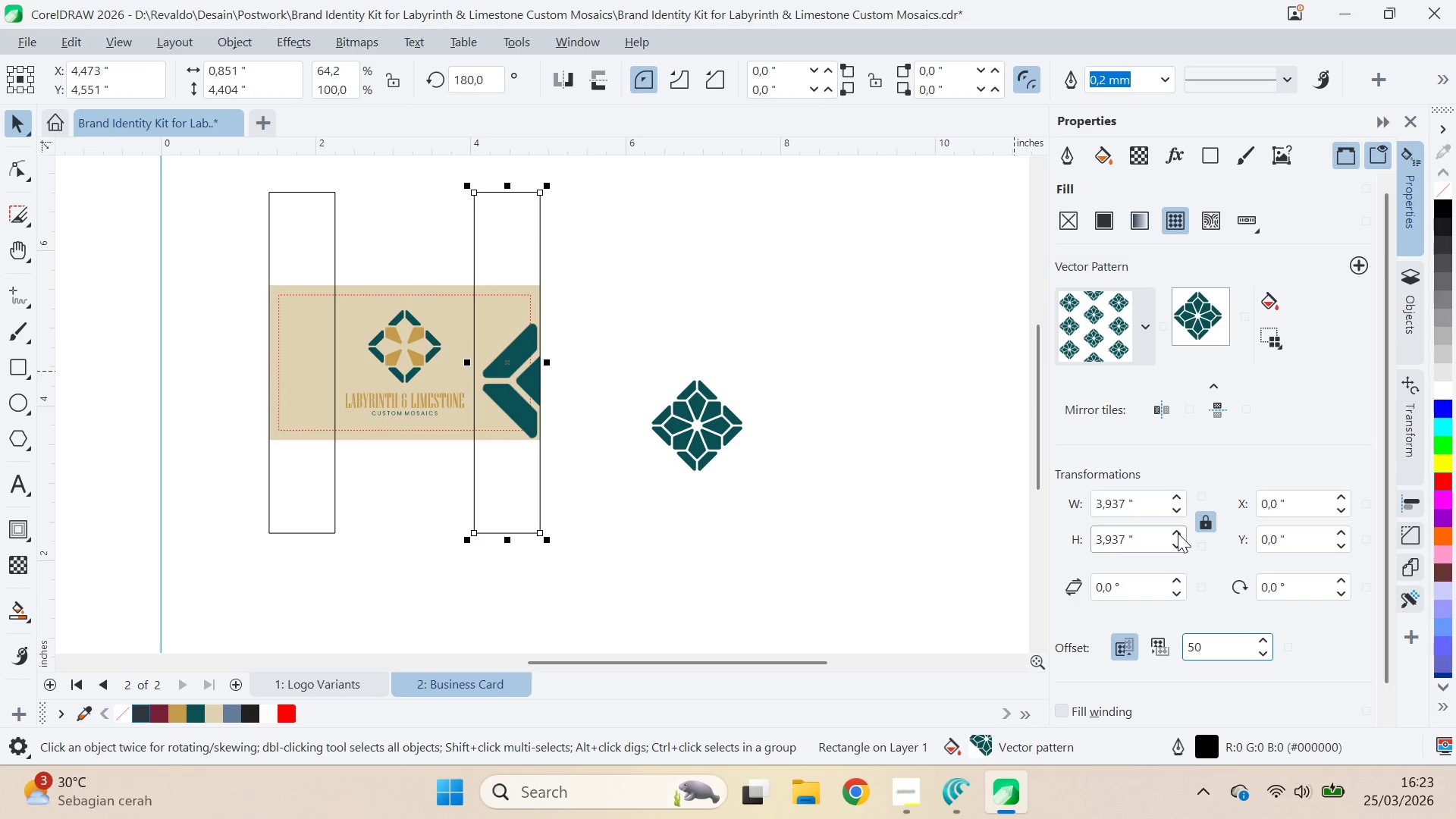 
left_click([1179, 533])
 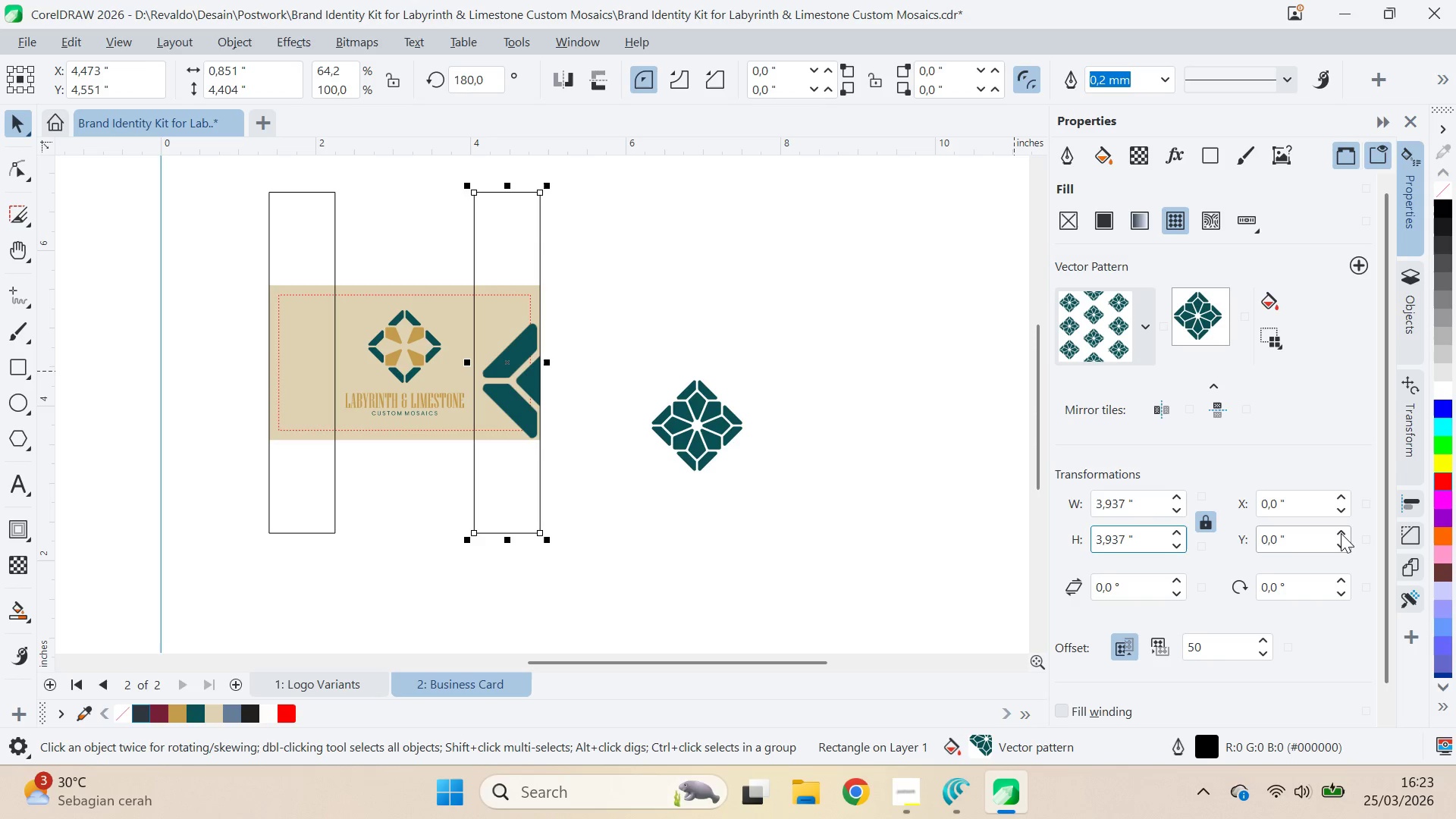 
left_click([1341, 533])
 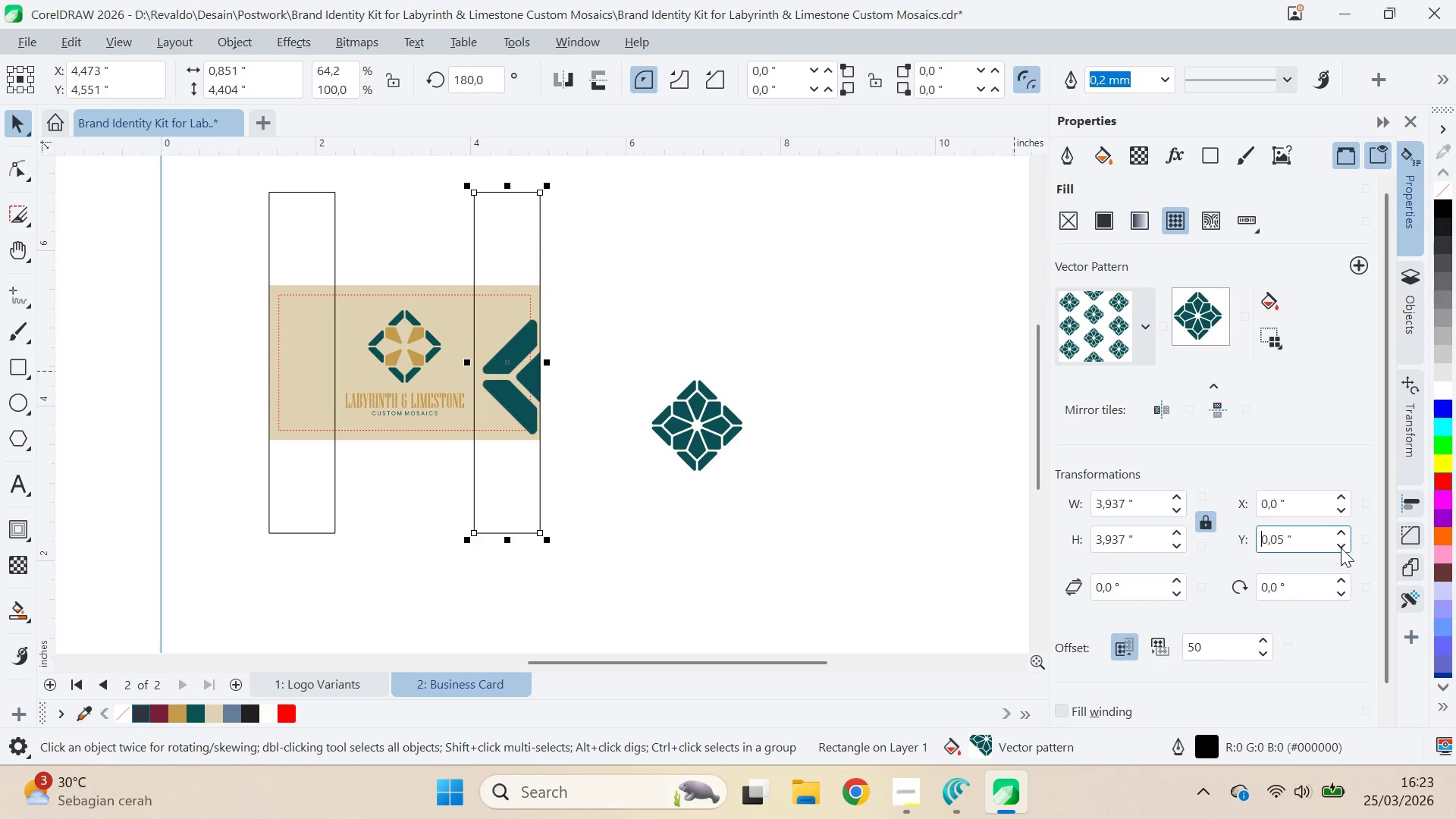 
left_click([1341, 548])
 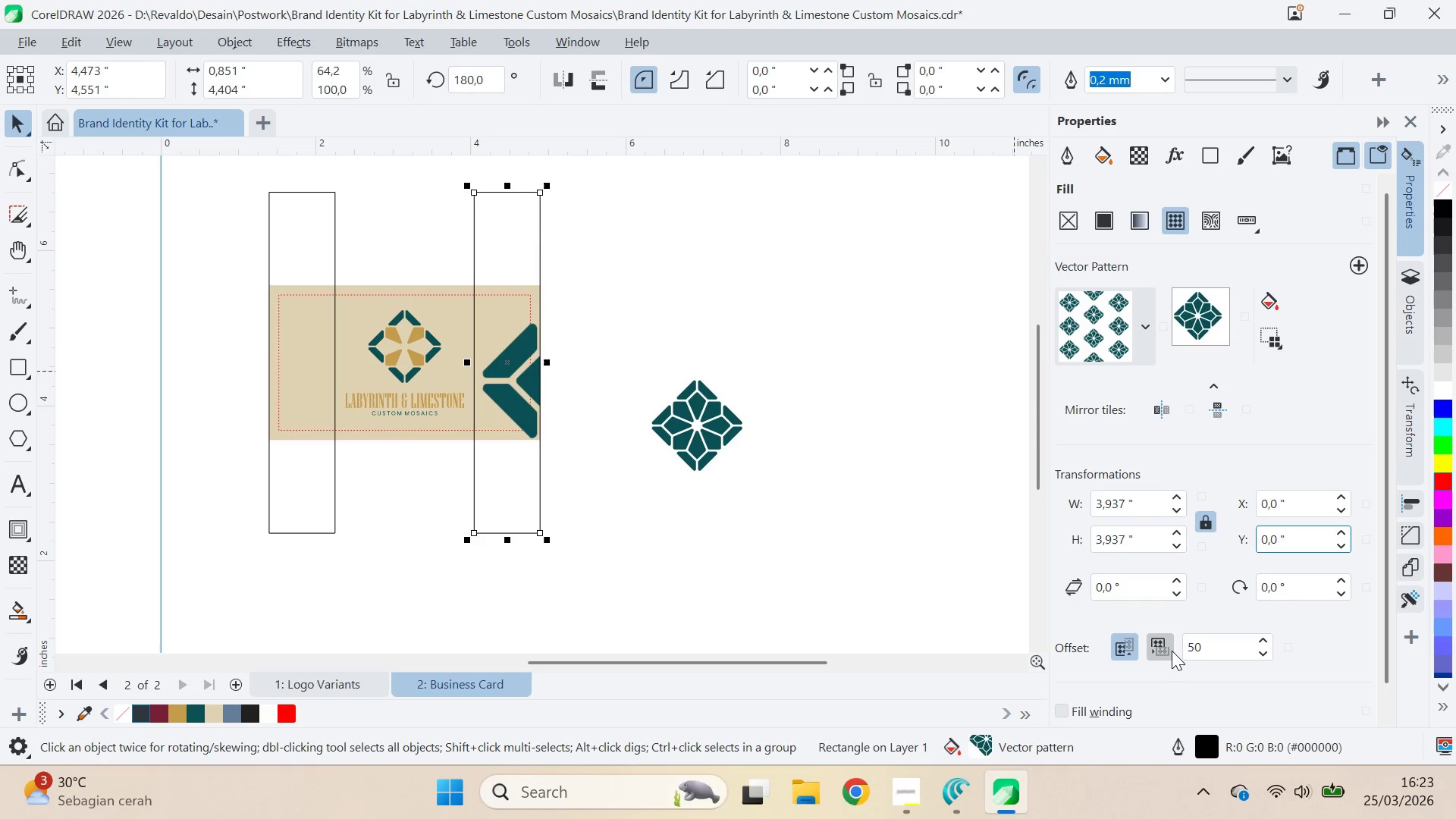 
left_click([1171, 643])
 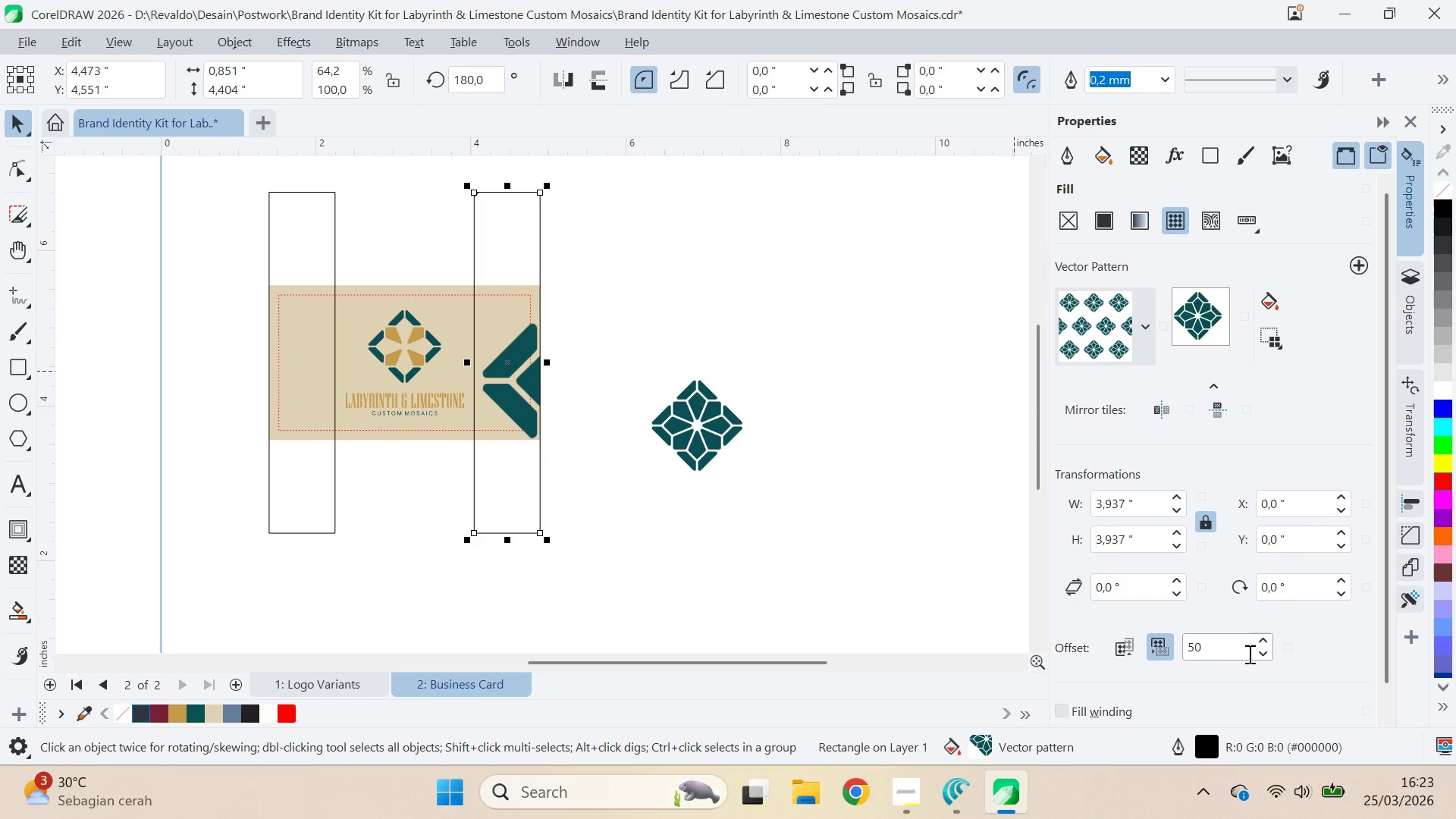 
mouse_move([1256, 635])
 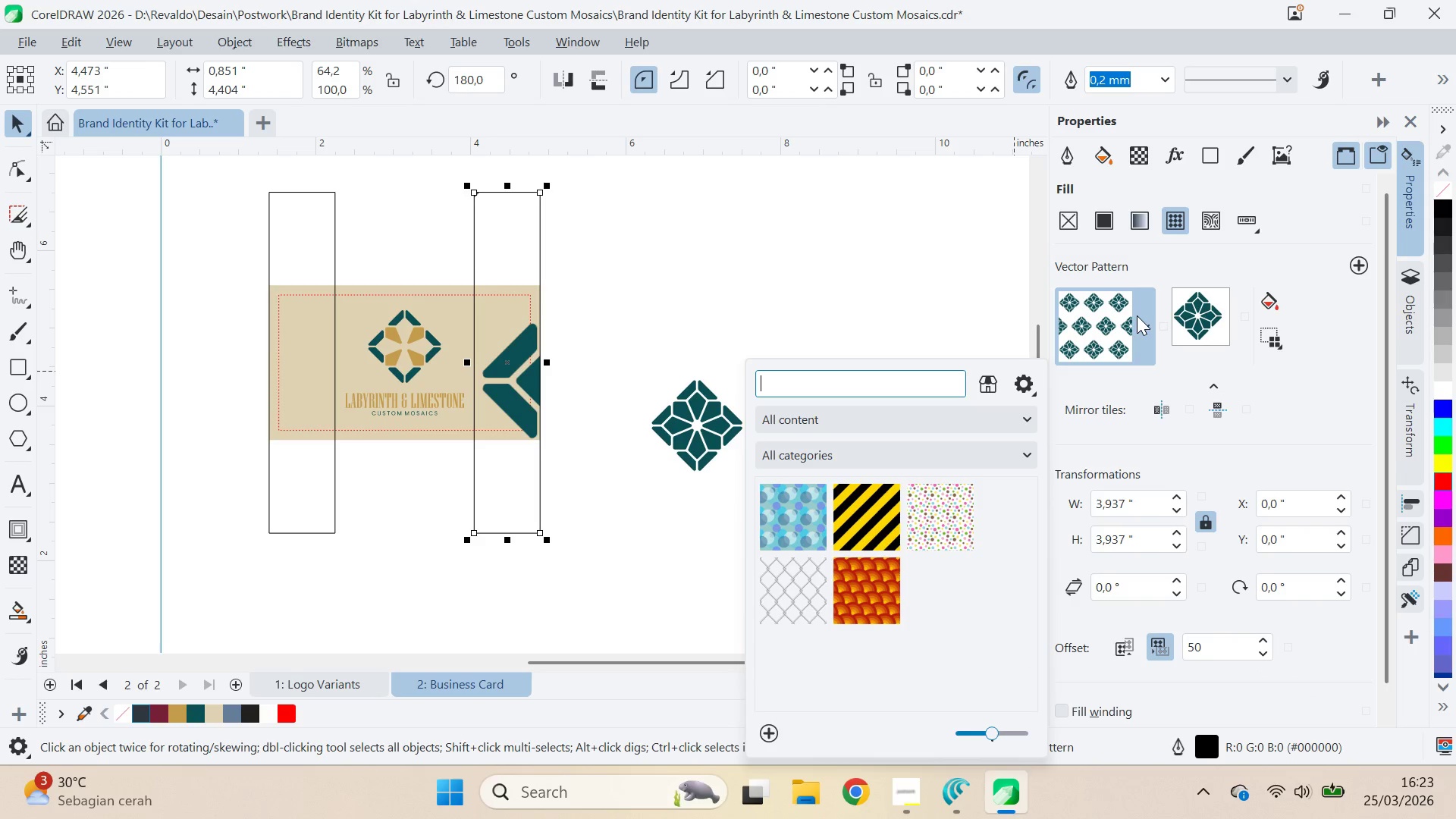 
left_click([1137, 315])
 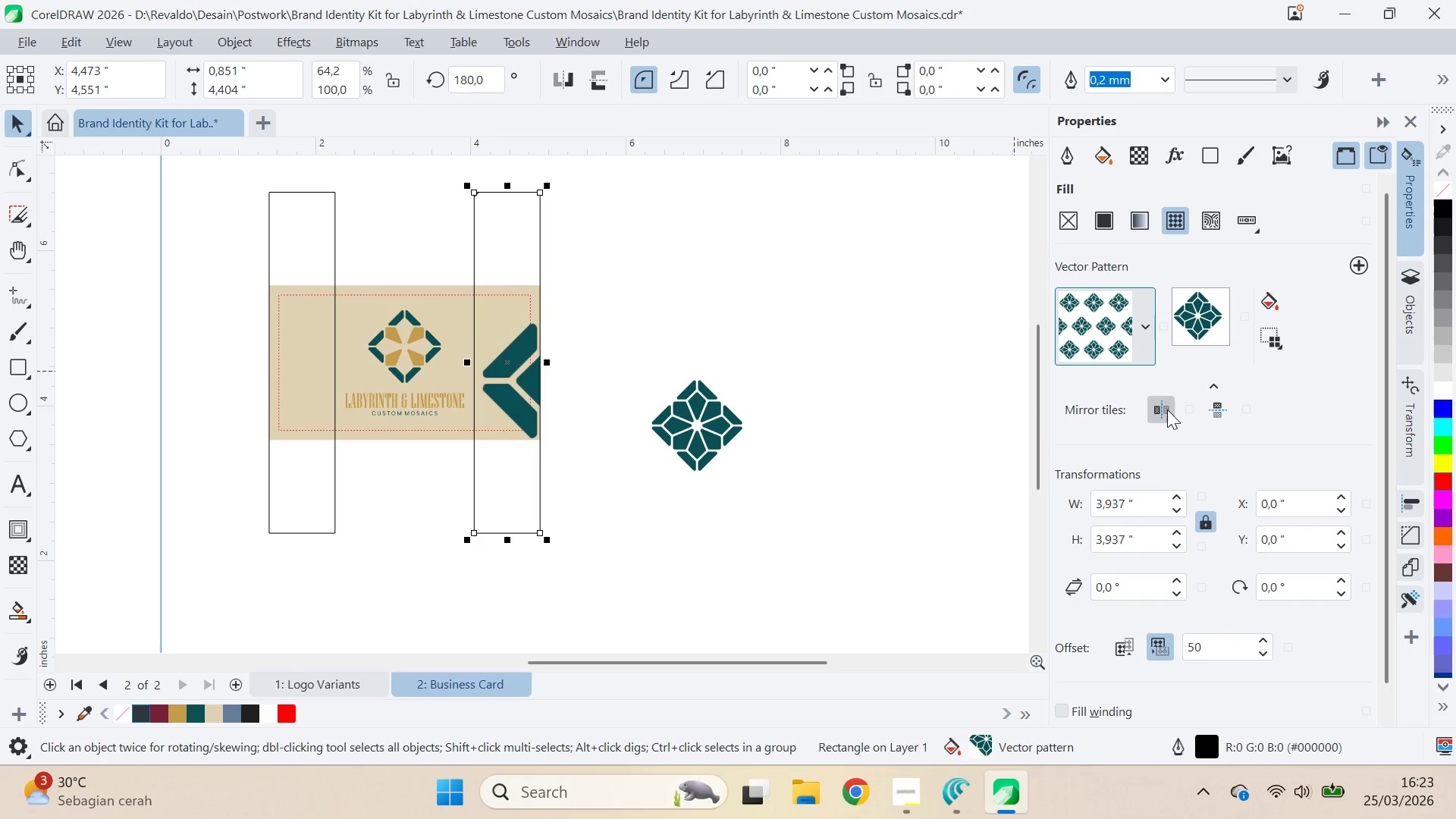 
left_click([1166, 410])
 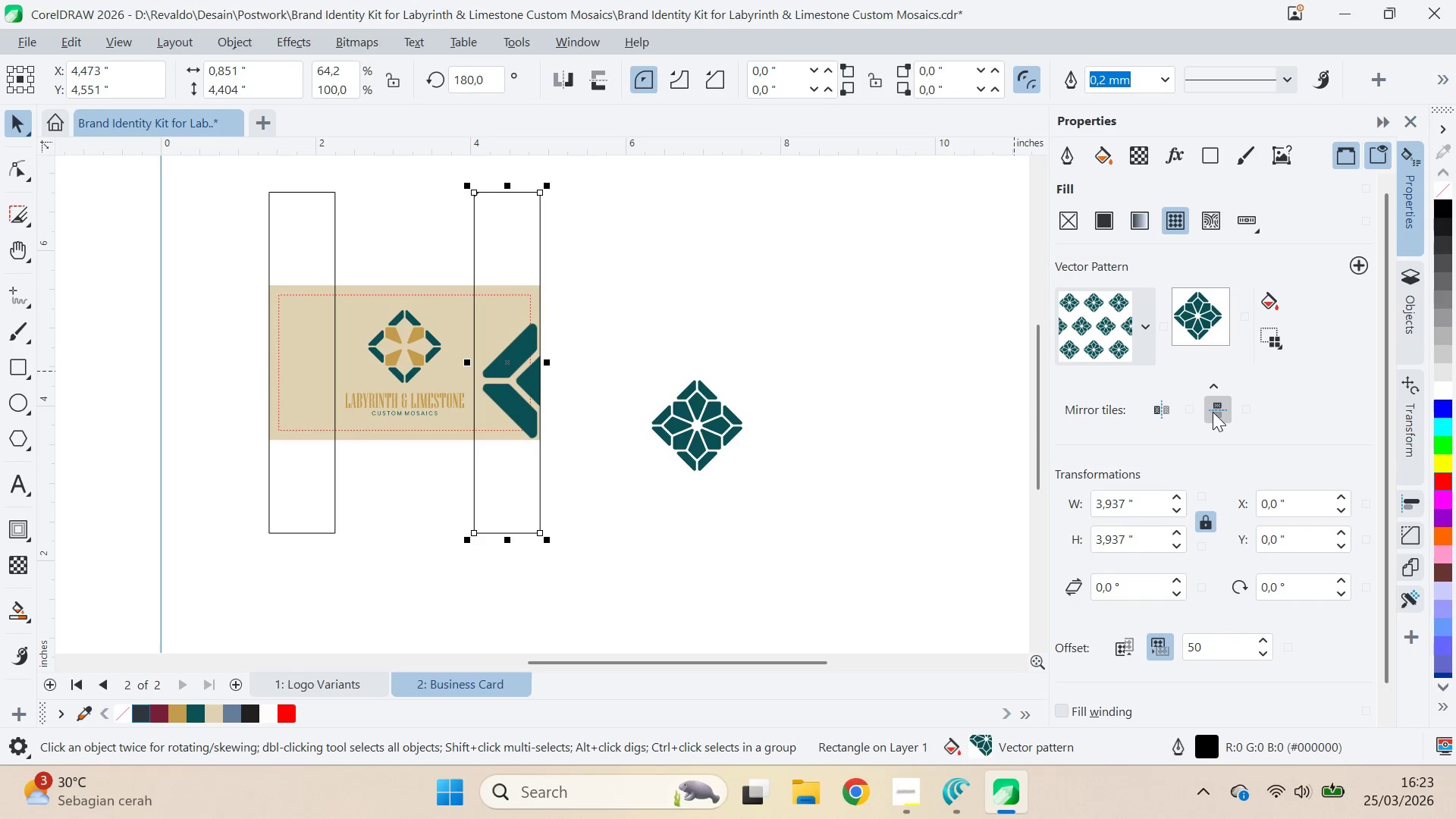 
double_click([1169, 410])
 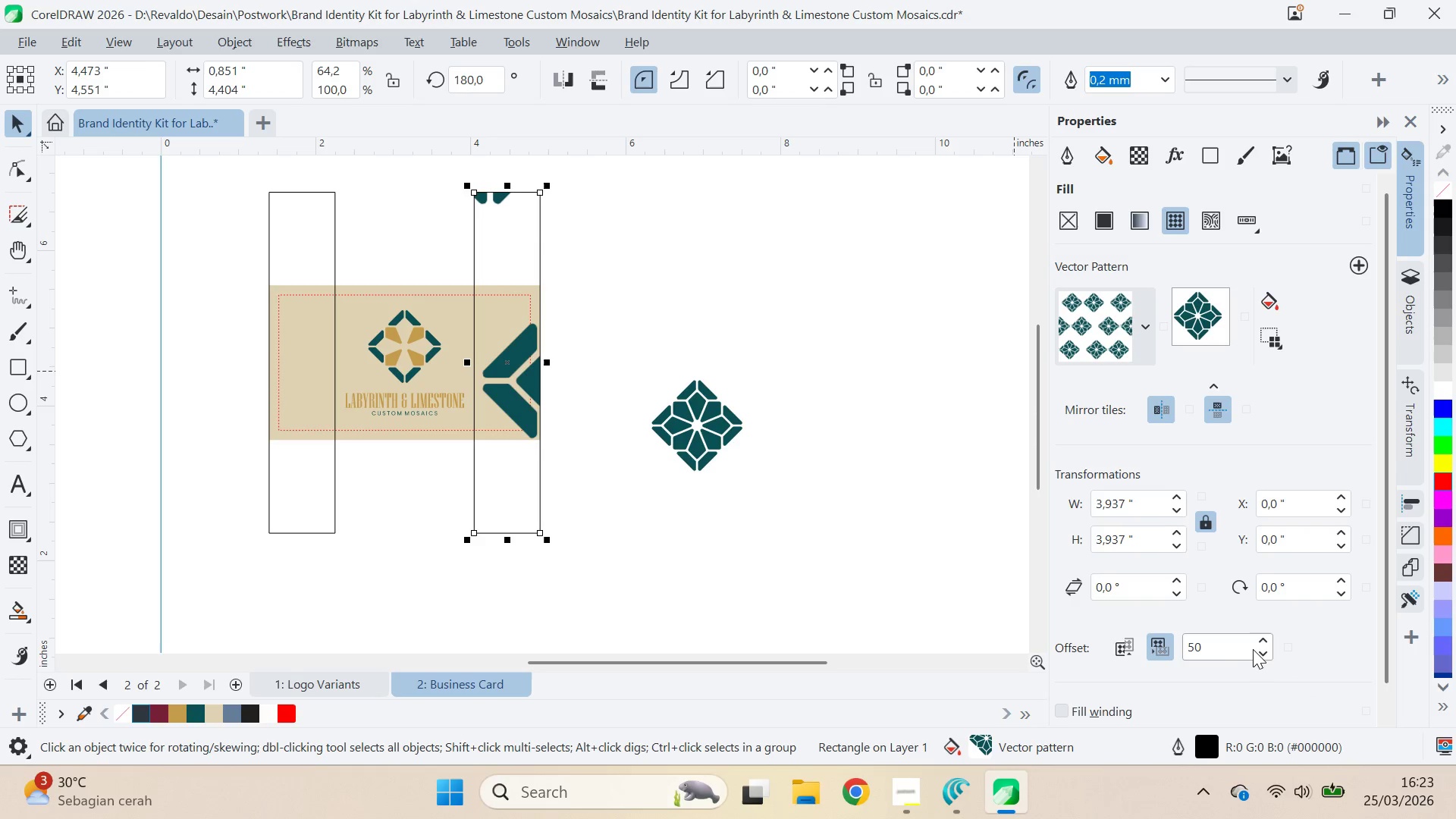 
left_click_drag(start_coordinate=[1266, 646], to_coordinate=[1261, 716])
 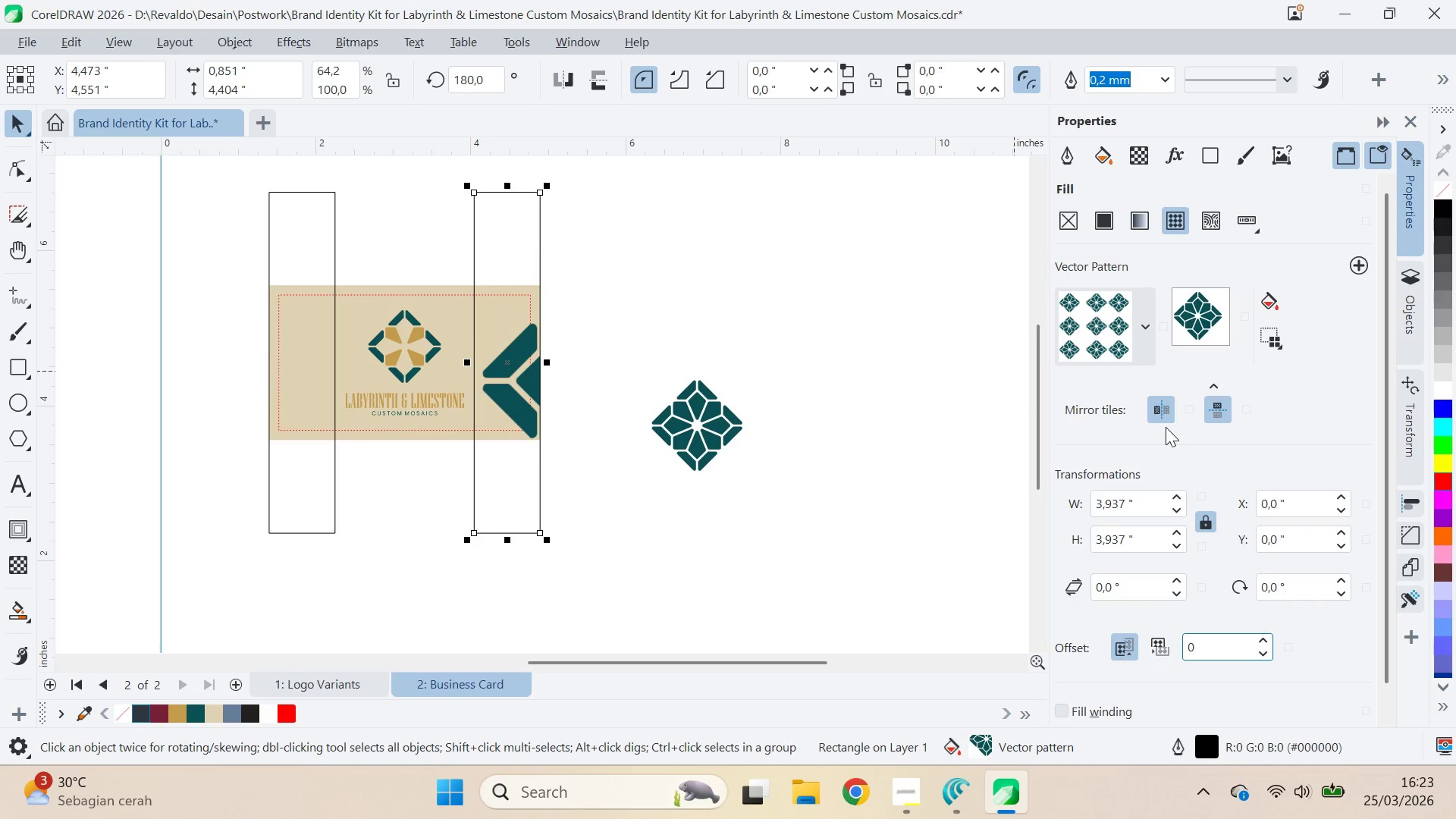 
double_click([1221, 410])
 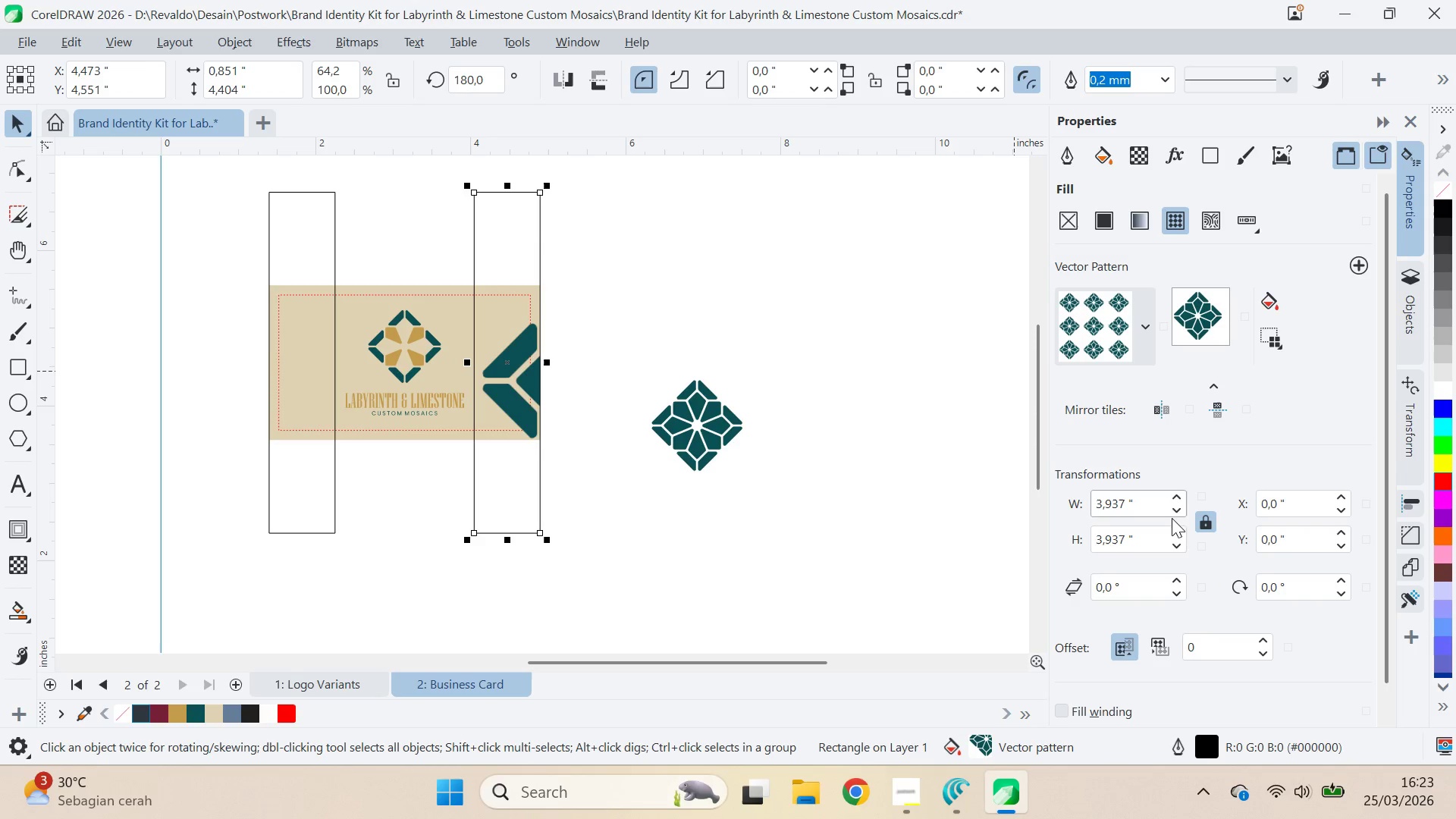 
left_click_drag(start_coordinate=[1176, 541], to_coordinate=[1189, 479])
 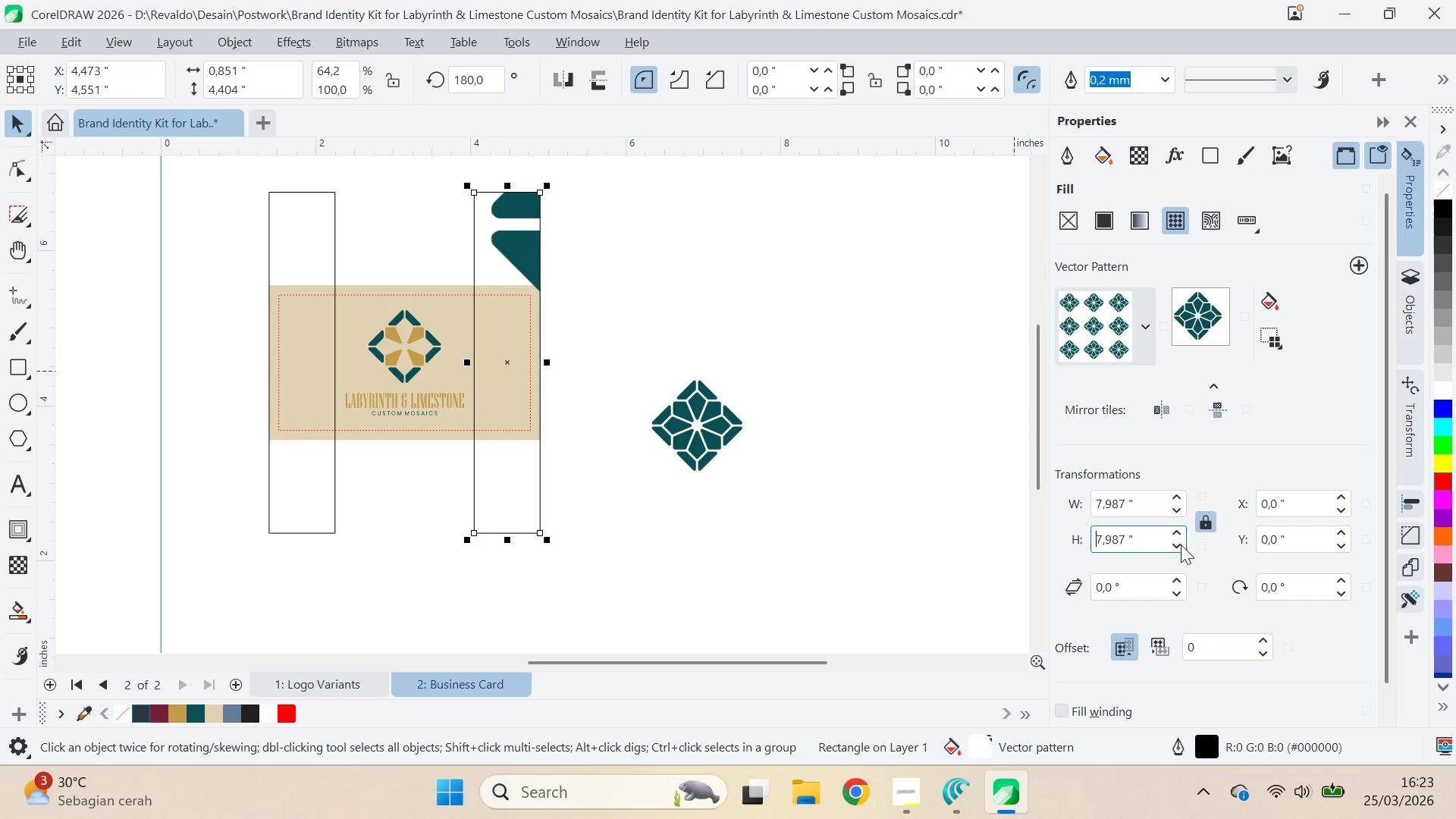 
left_click_drag(start_coordinate=[1179, 537], to_coordinate=[1159, 733])
 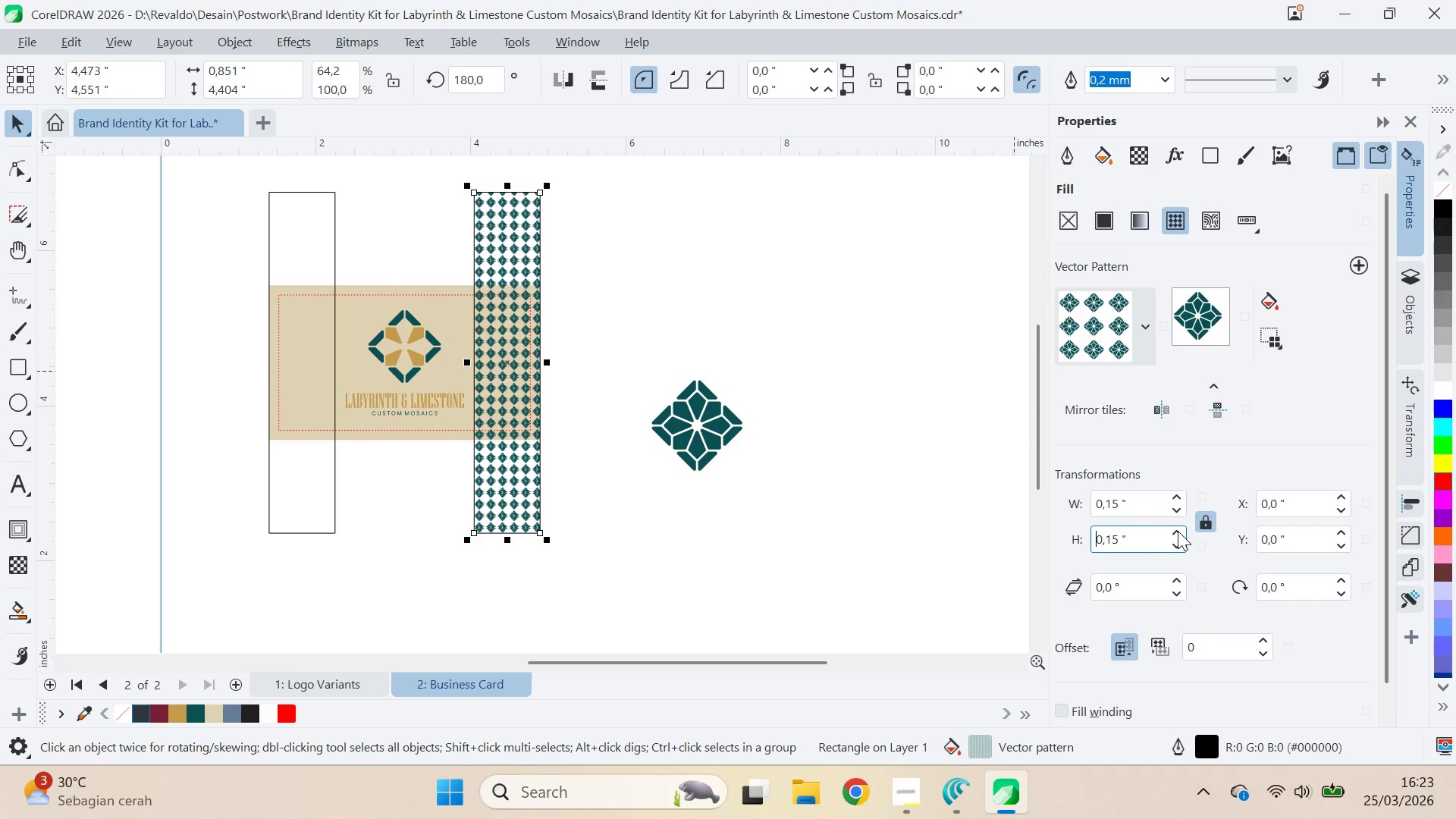 
double_click([1178, 536])
 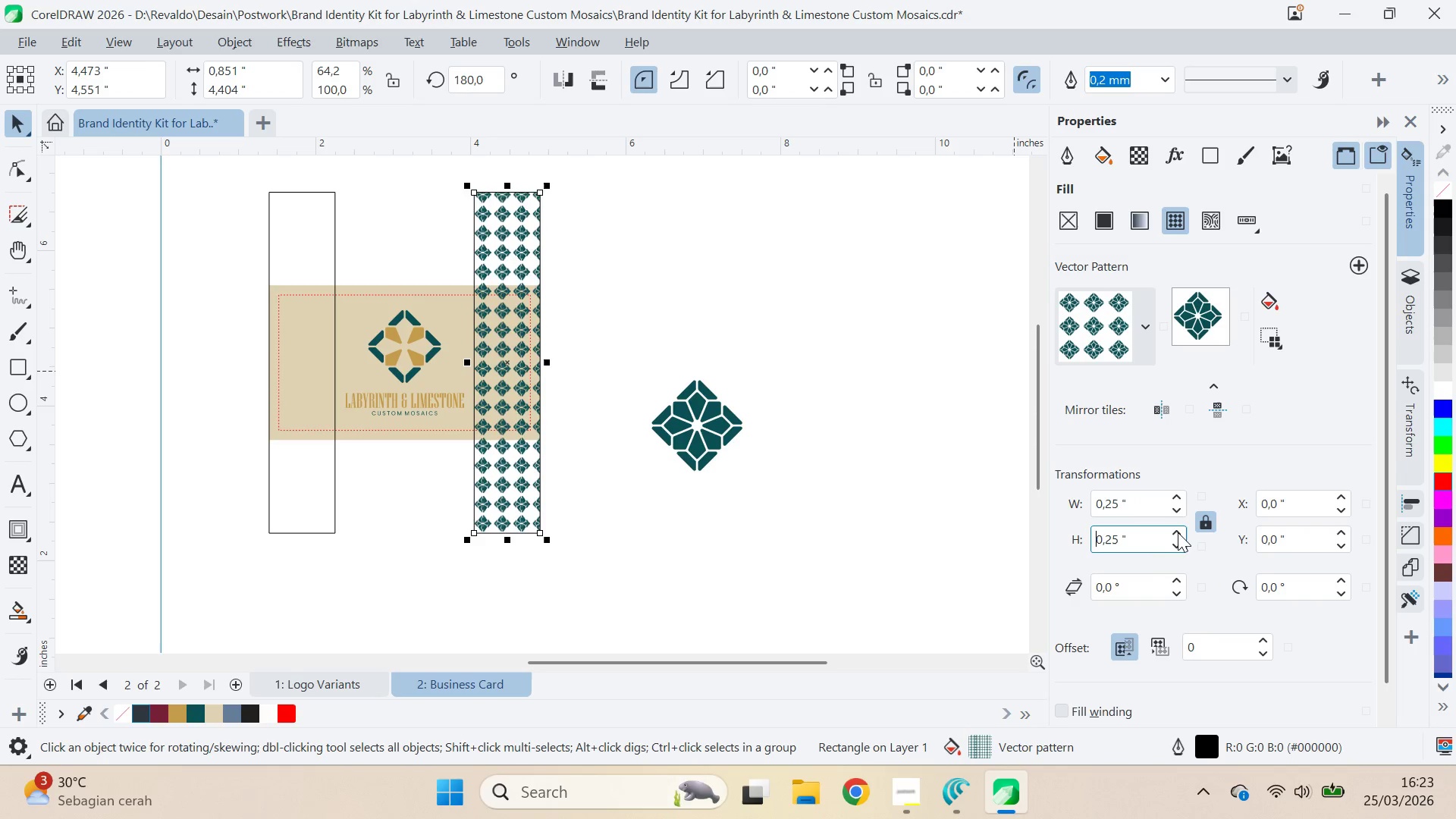 
triple_click([1178, 532])
 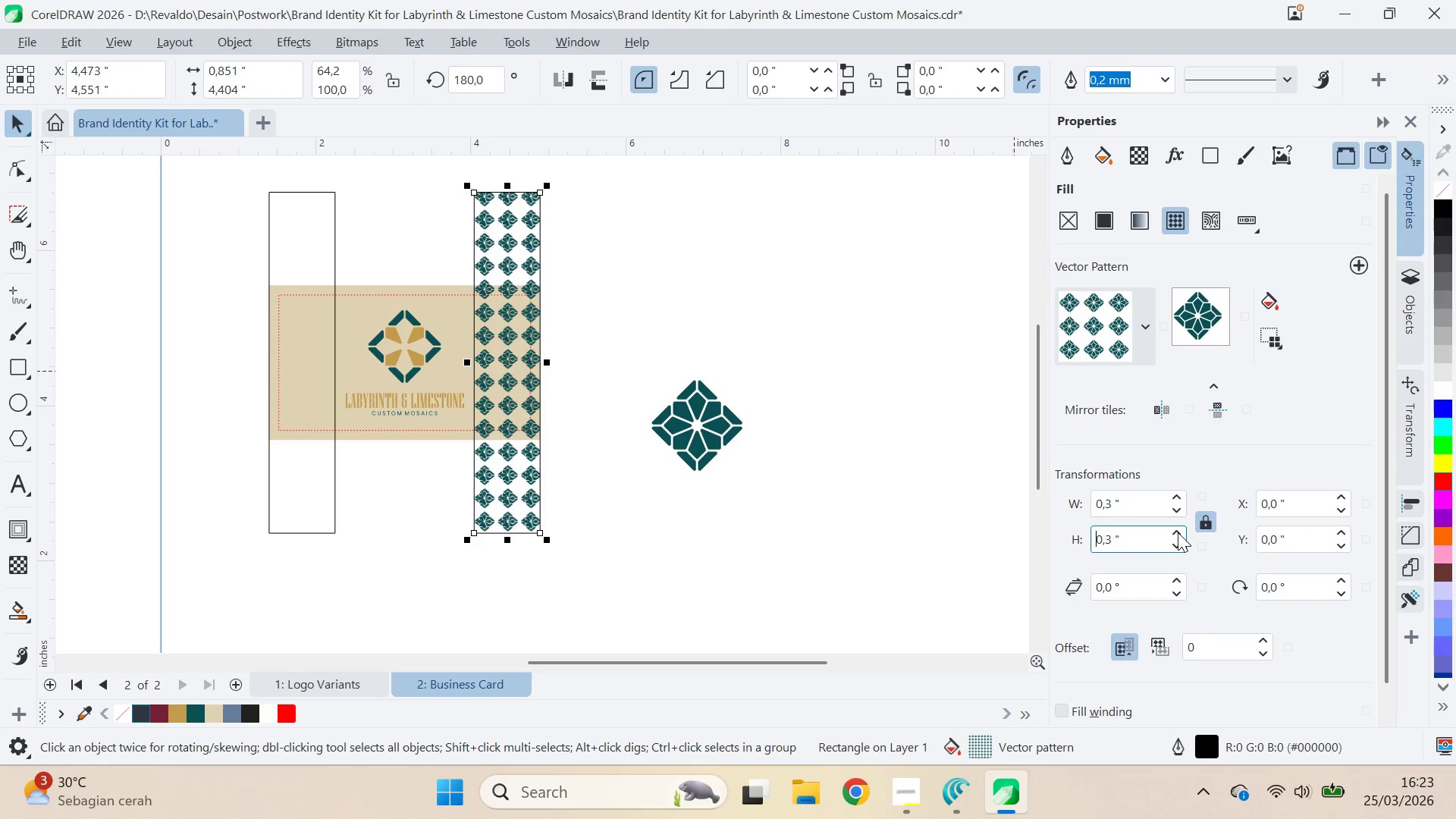 
triple_click([1178, 532])
 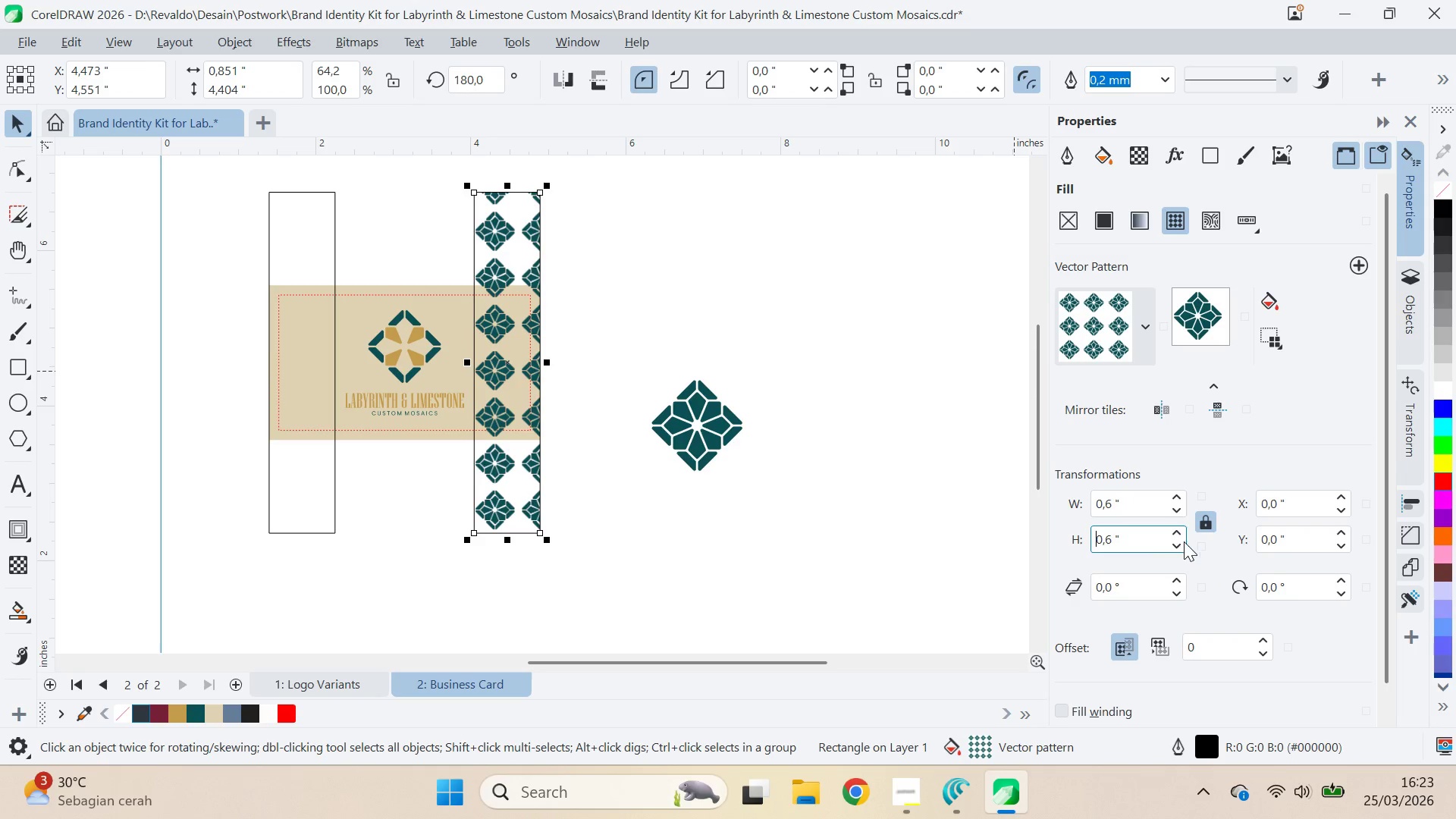 
triple_click([1184, 548])
 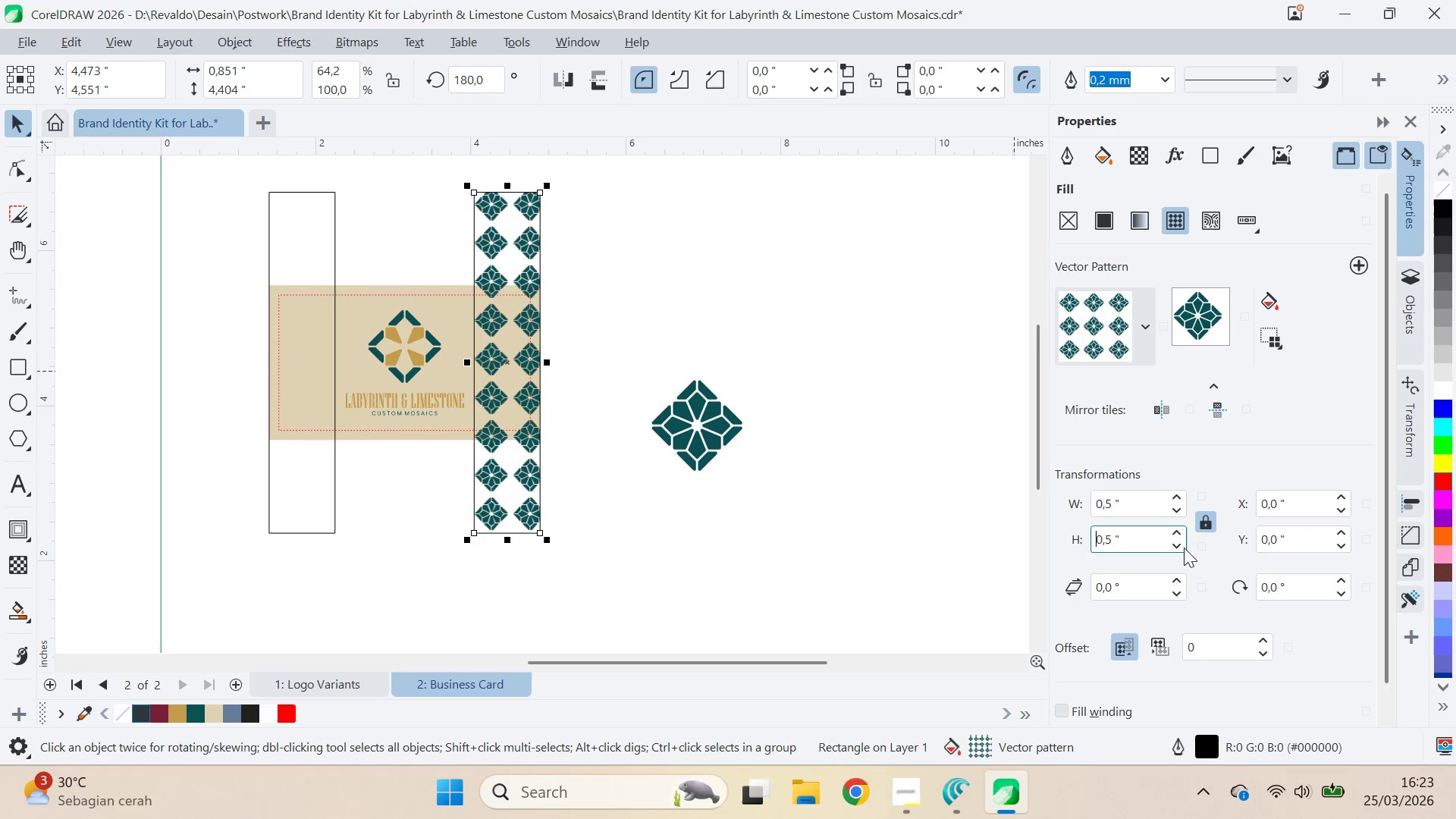 
triple_click([1184, 548])
 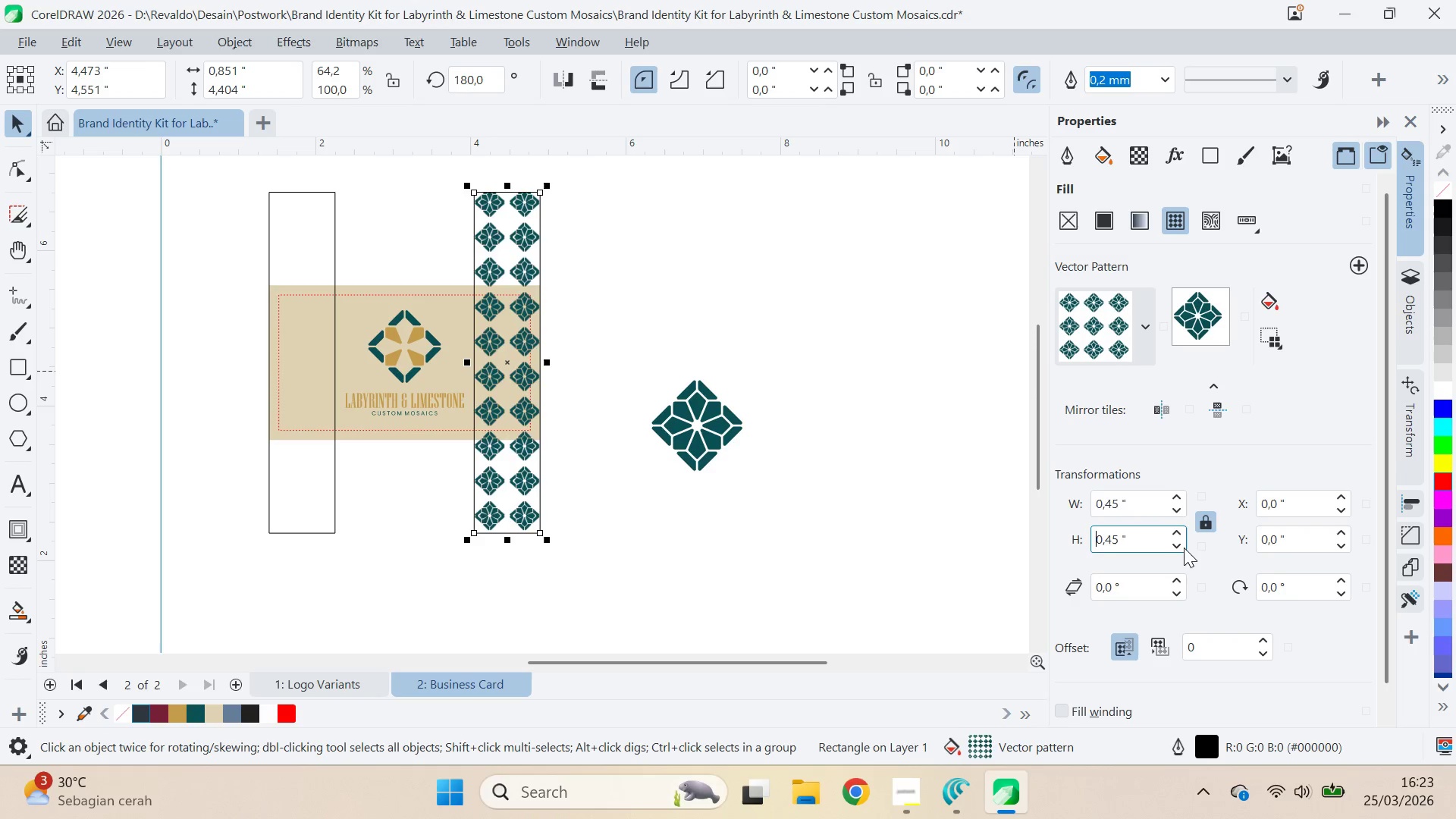 
triple_click([1184, 548])
 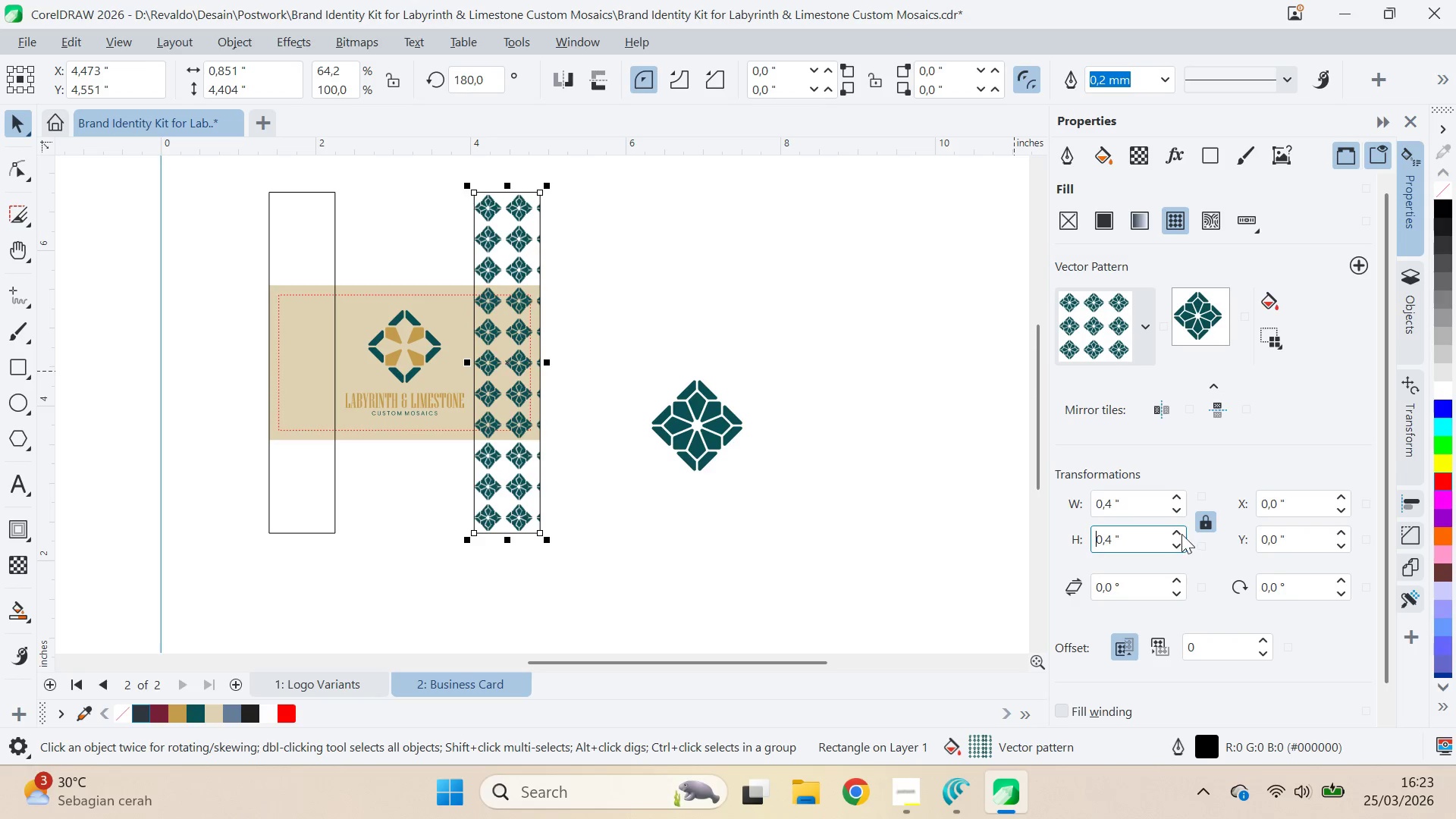 
triple_click([1181, 532])
 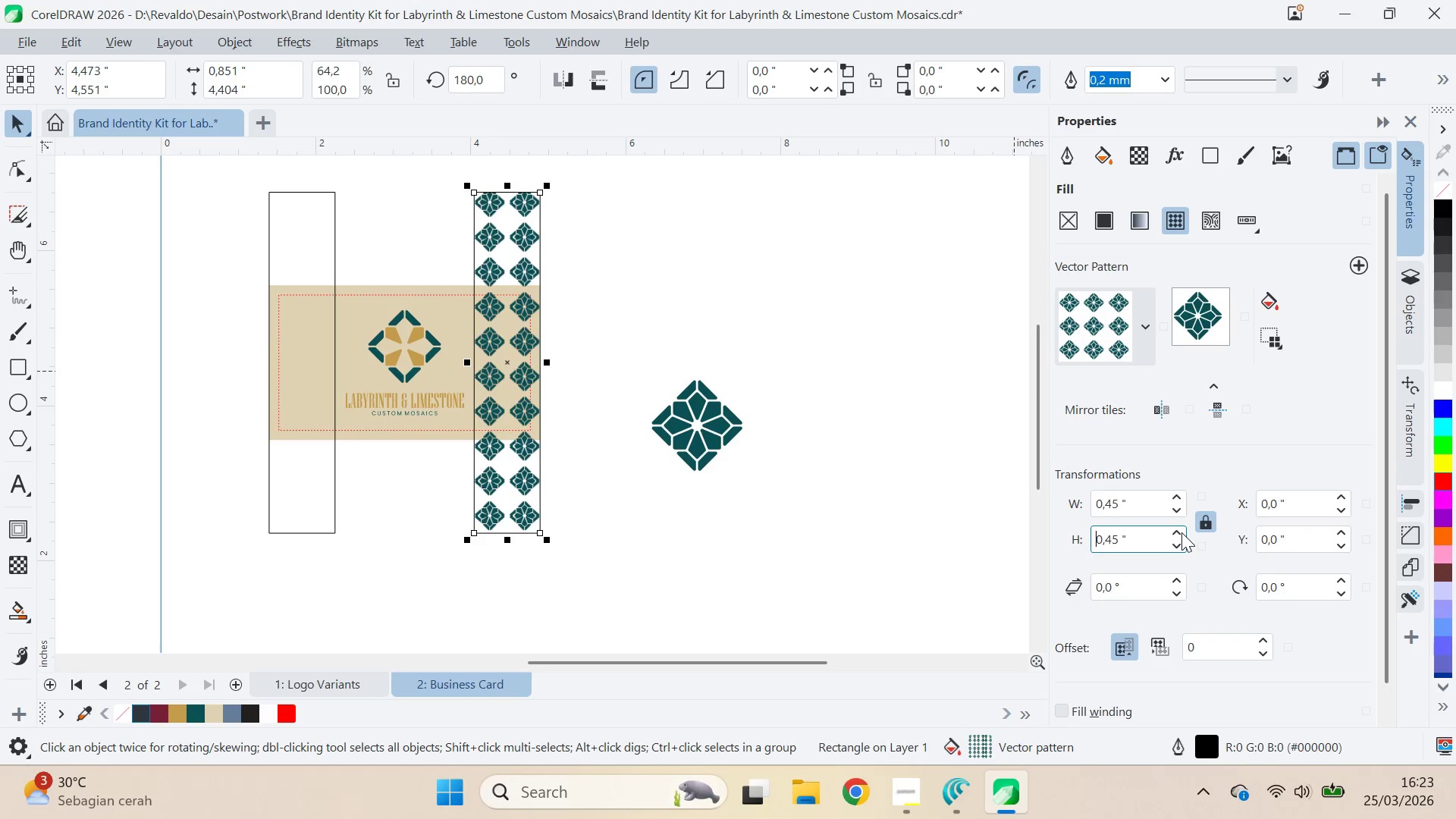 
triple_click([1181, 532])
 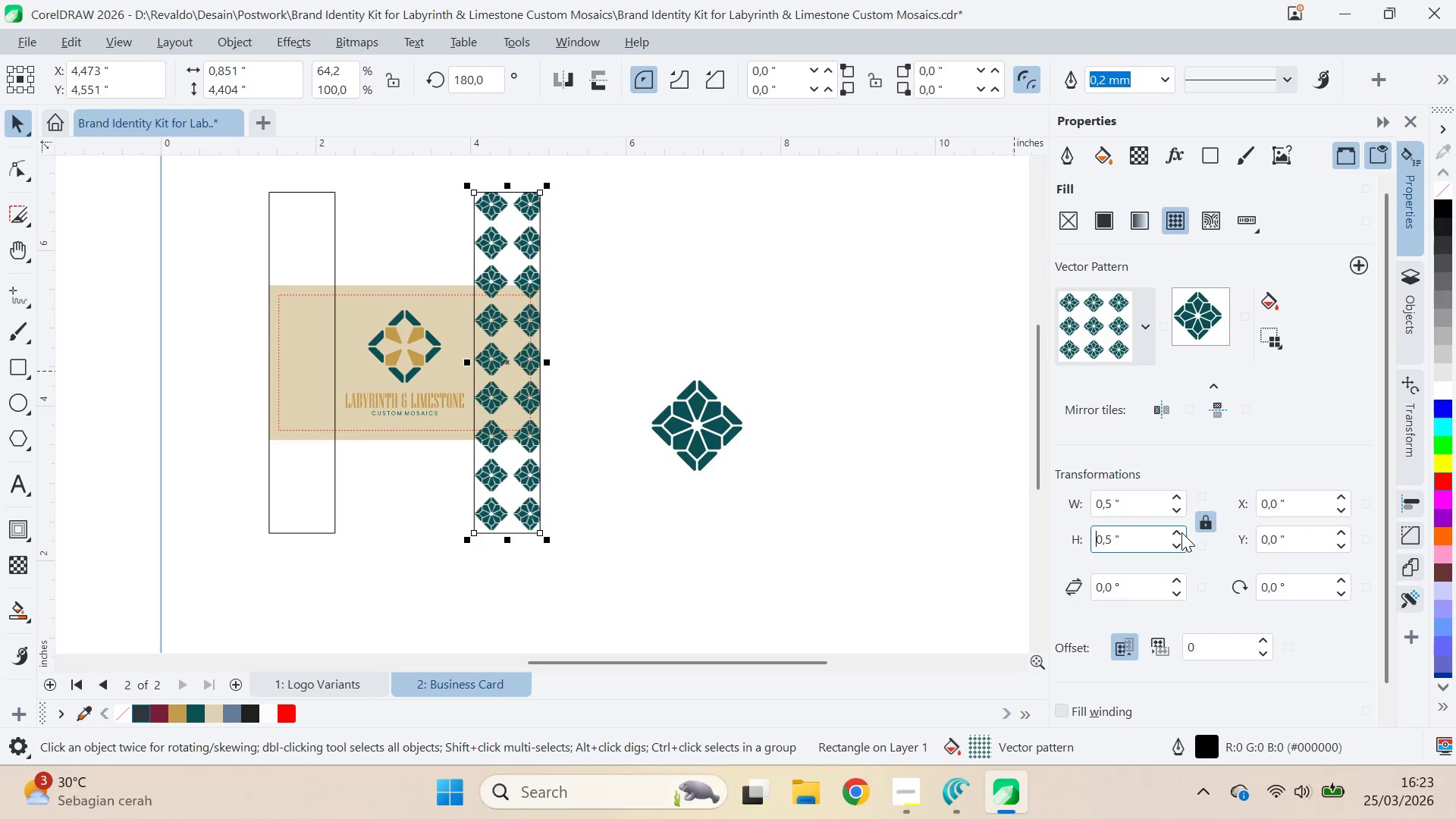 
triple_click([1181, 532])
 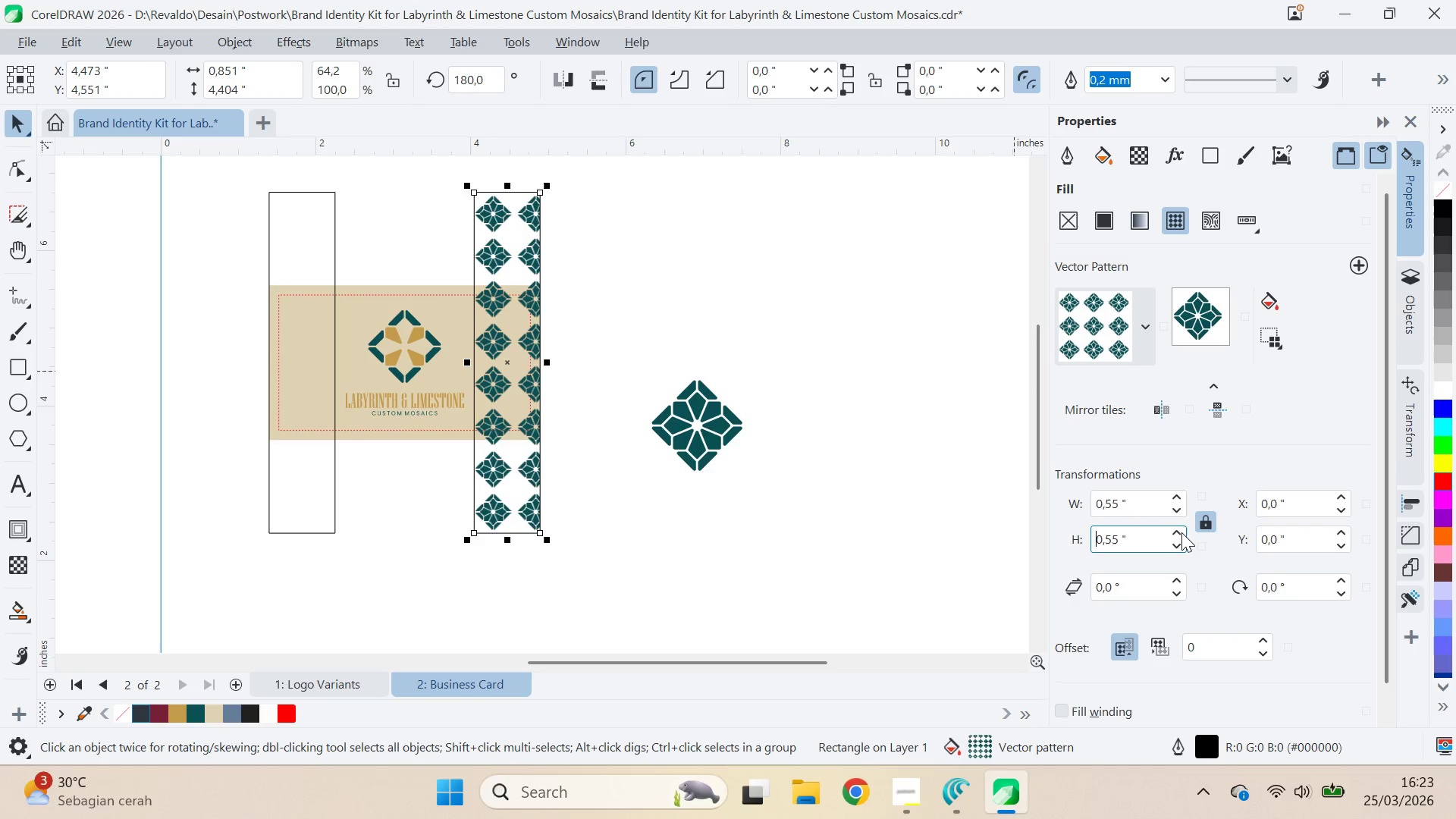 
triple_click([1181, 532])
 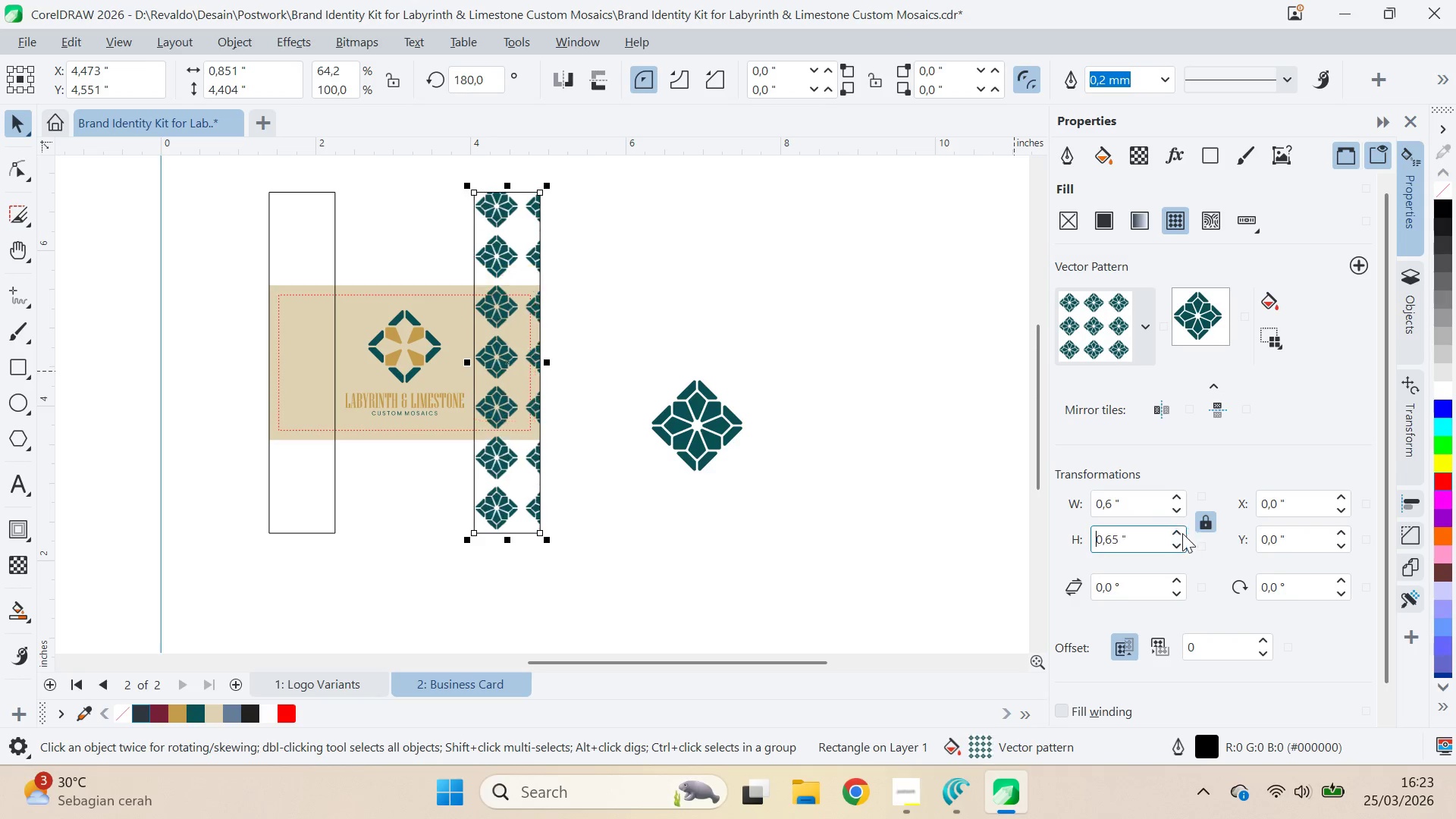 
triple_click([1182, 533])
 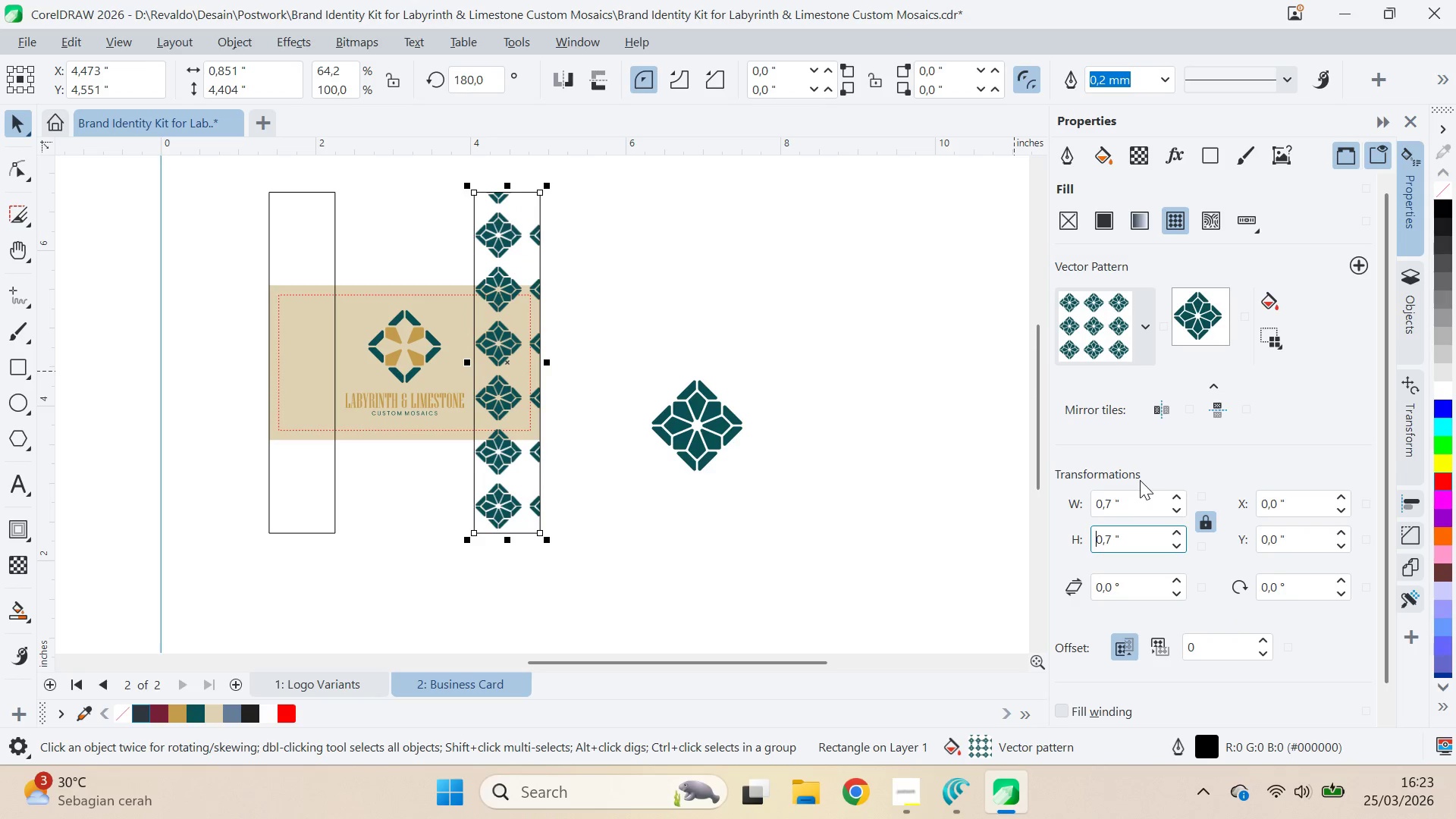 
mouse_move([1161, 517])
 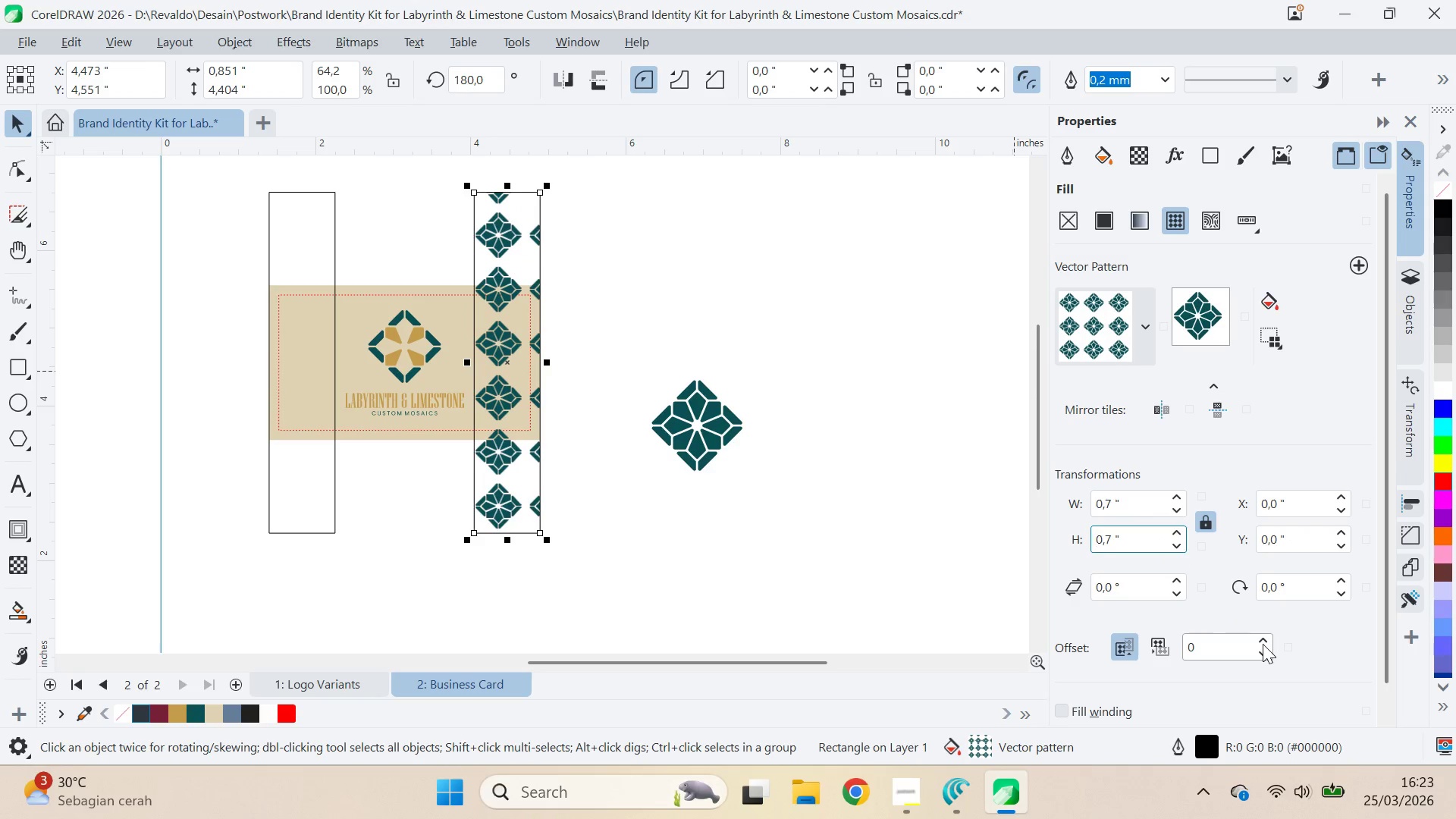 
double_click([1263, 643])
 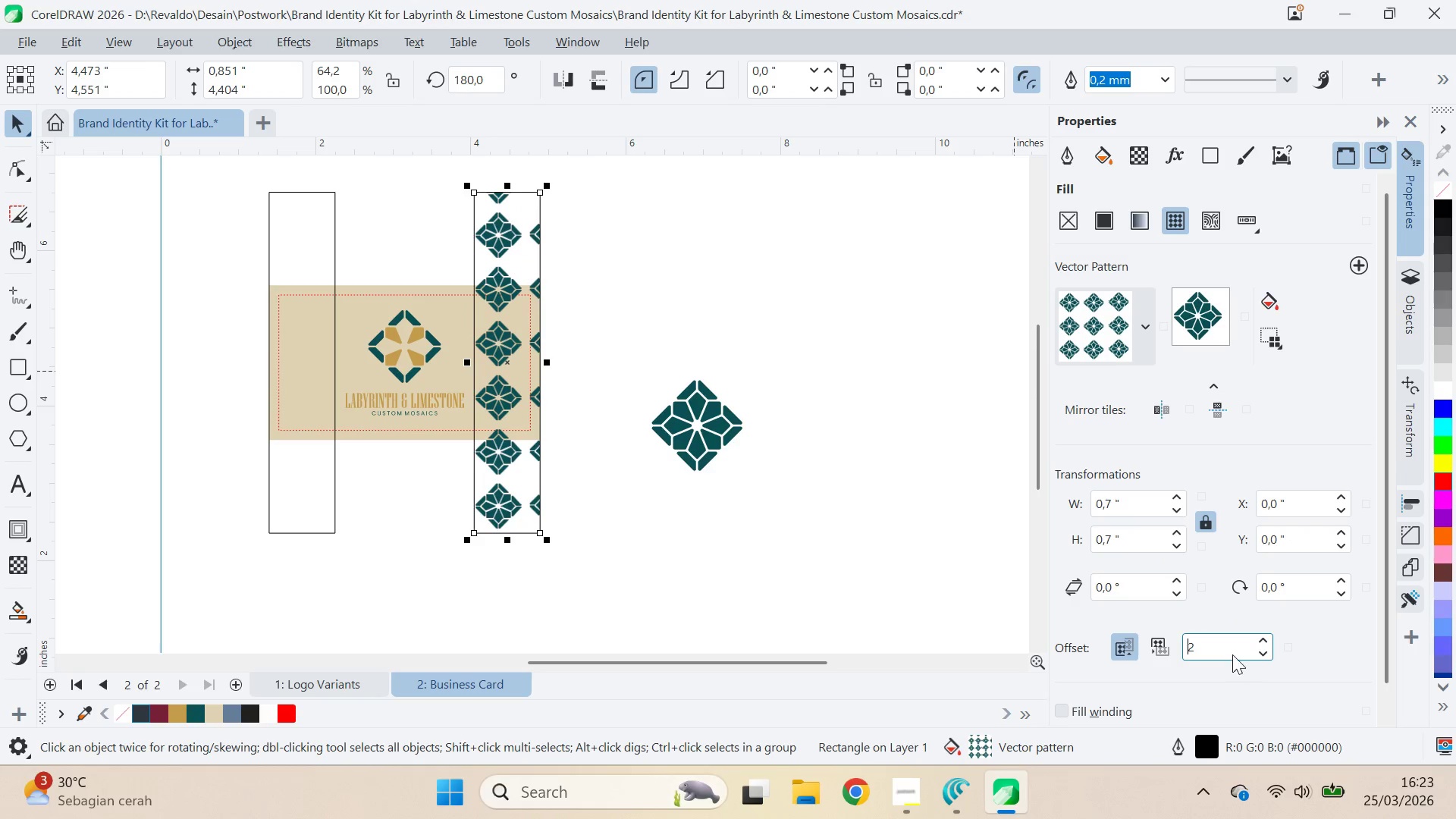 
left_click_drag(start_coordinate=[1232, 654], to_coordinate=[1139, 643])
 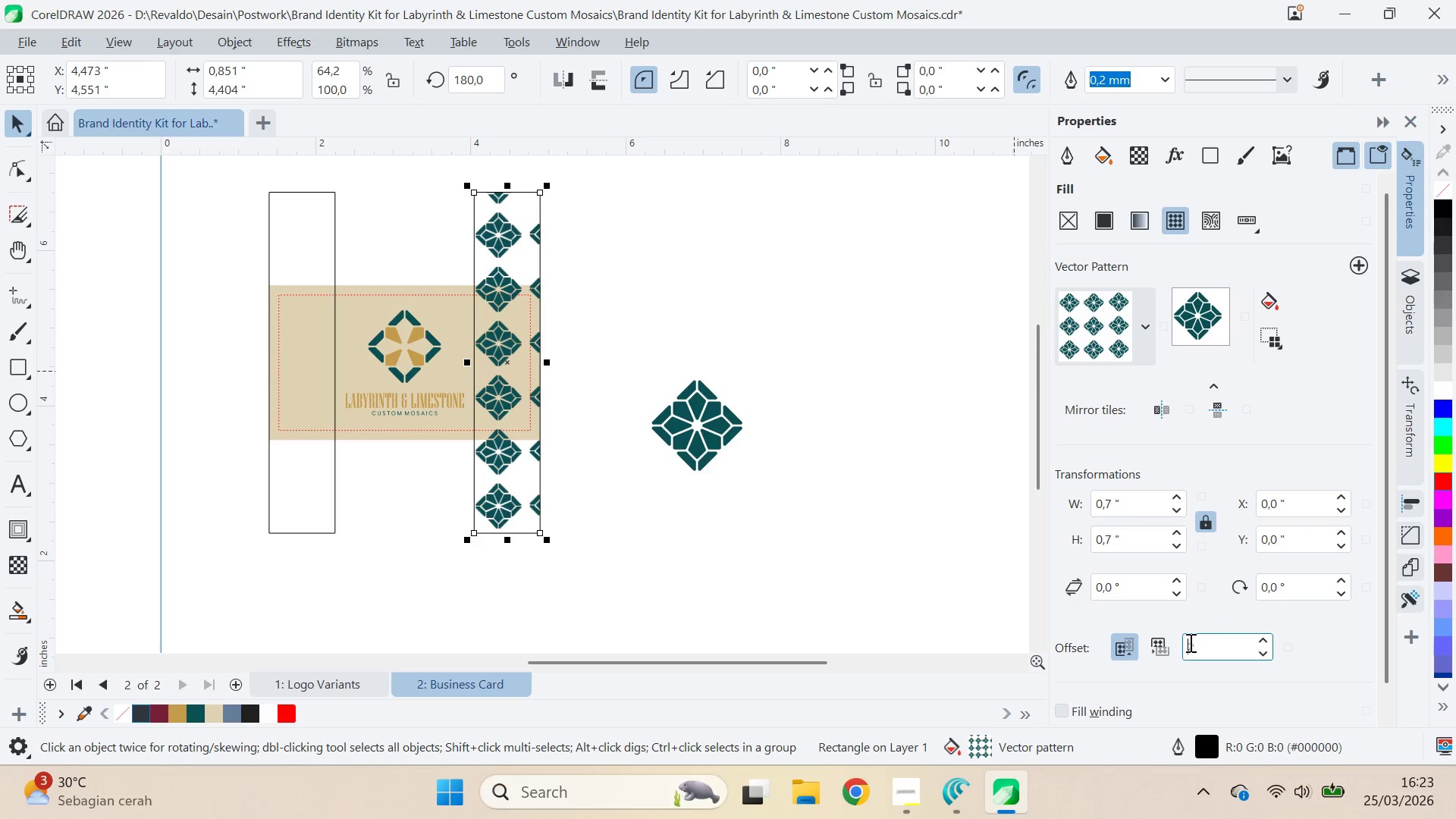 
left_click_drag(start_coordinate=[1190, 642], to_coordinate=[1203, 649])
 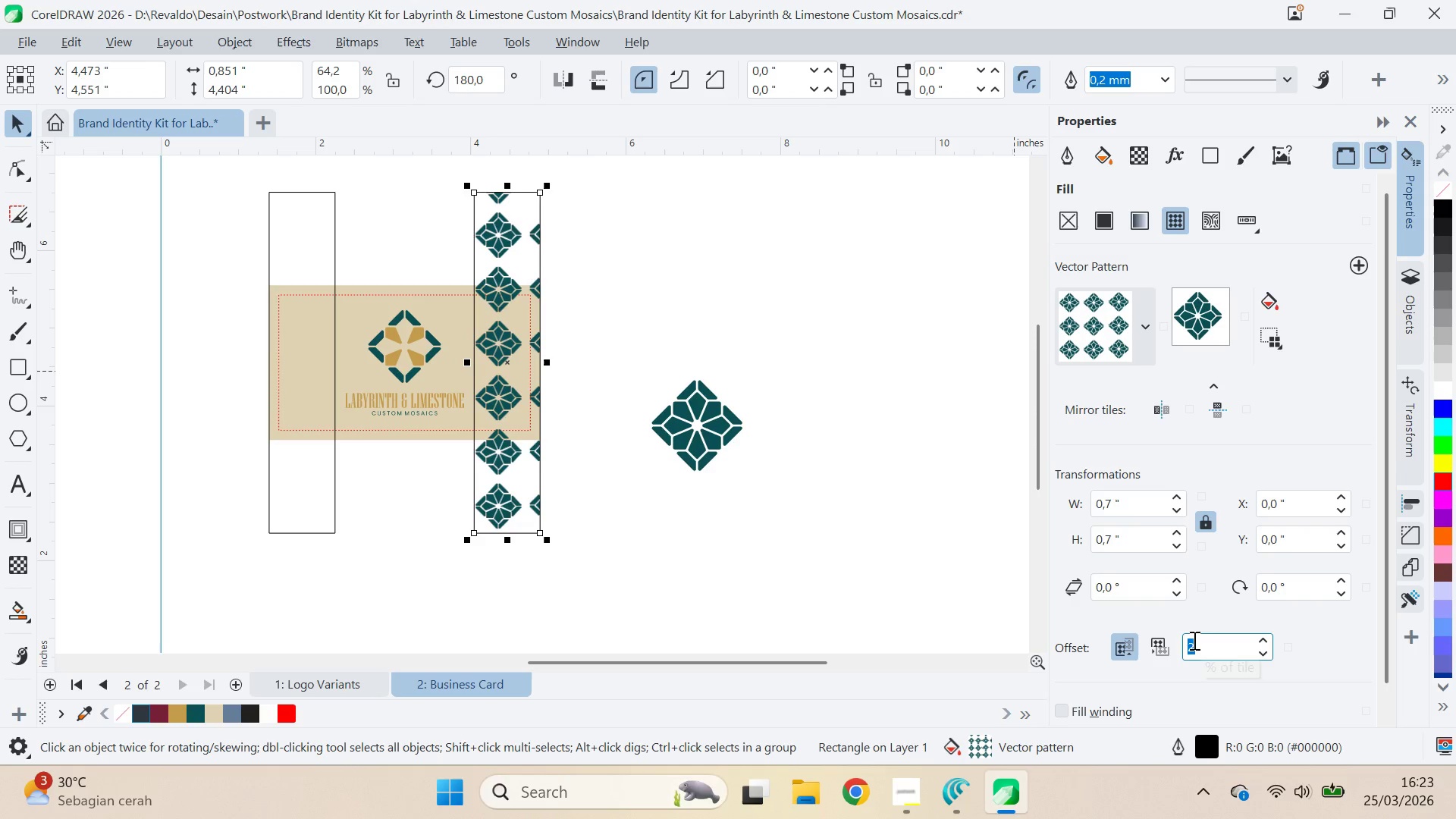 
type(50)
 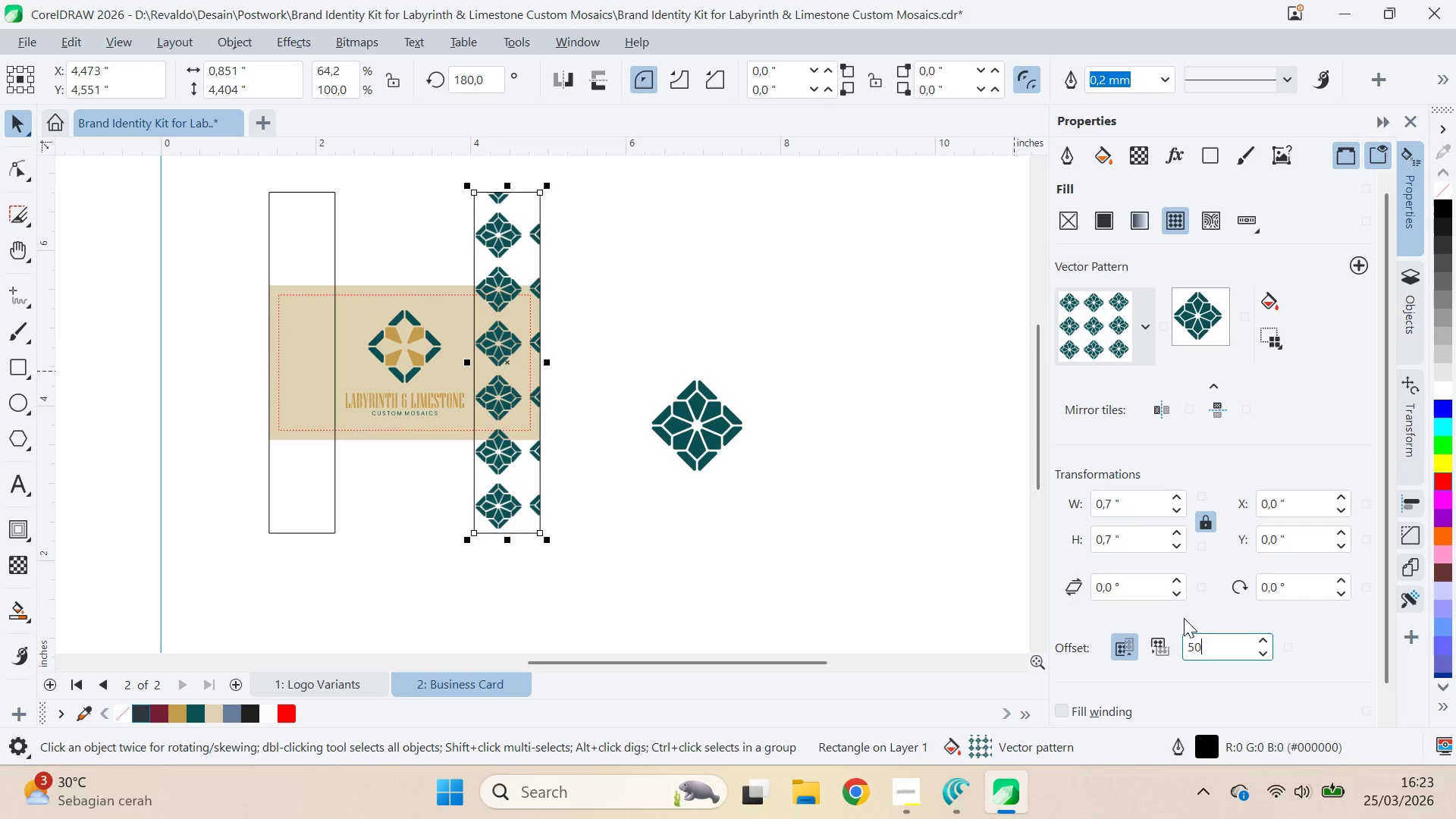 
left_click_drag(start_coordinate=[1095, 726], to_coordinate=[1094, 720])
 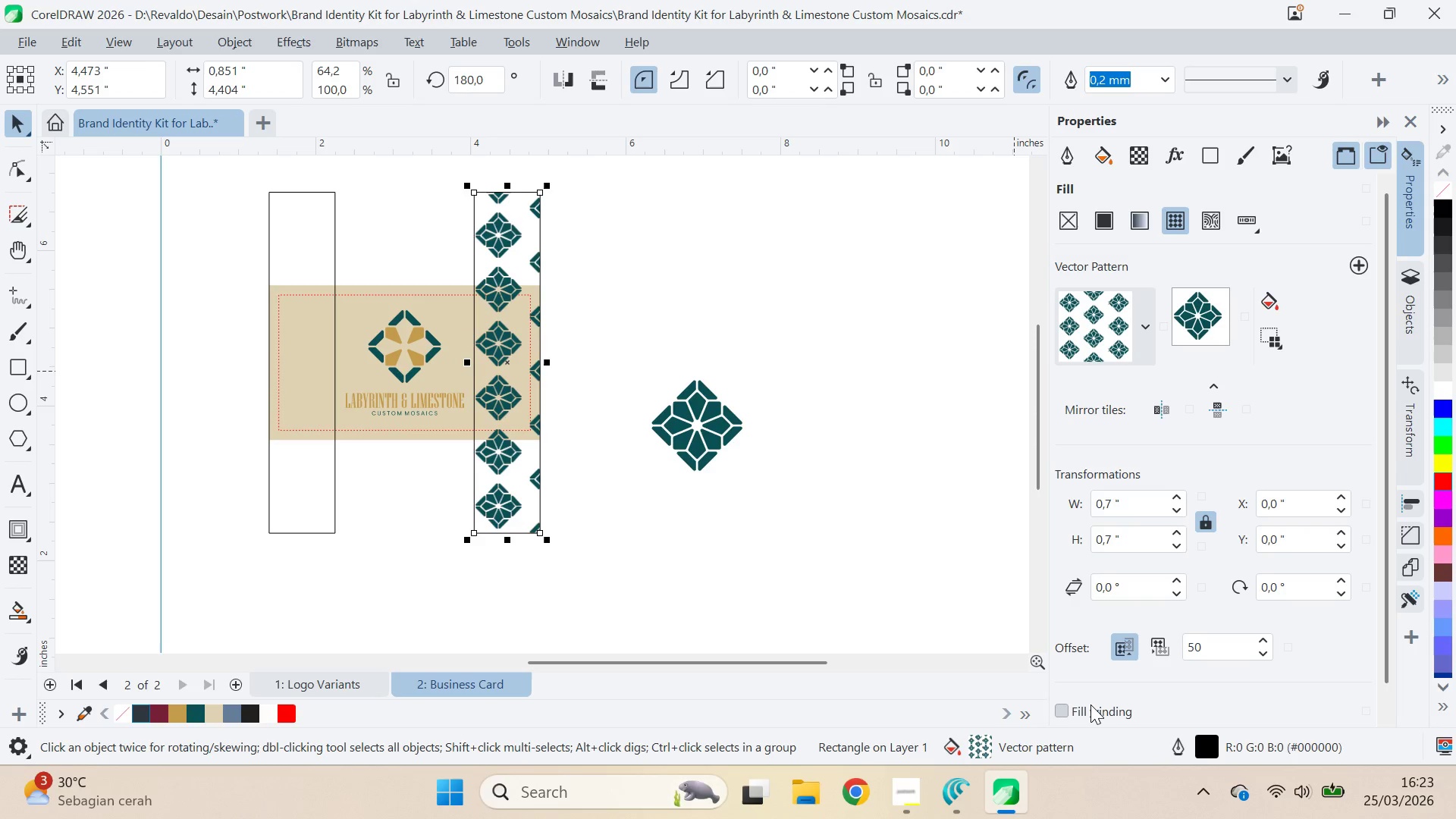 
left_click([1090, 704])
 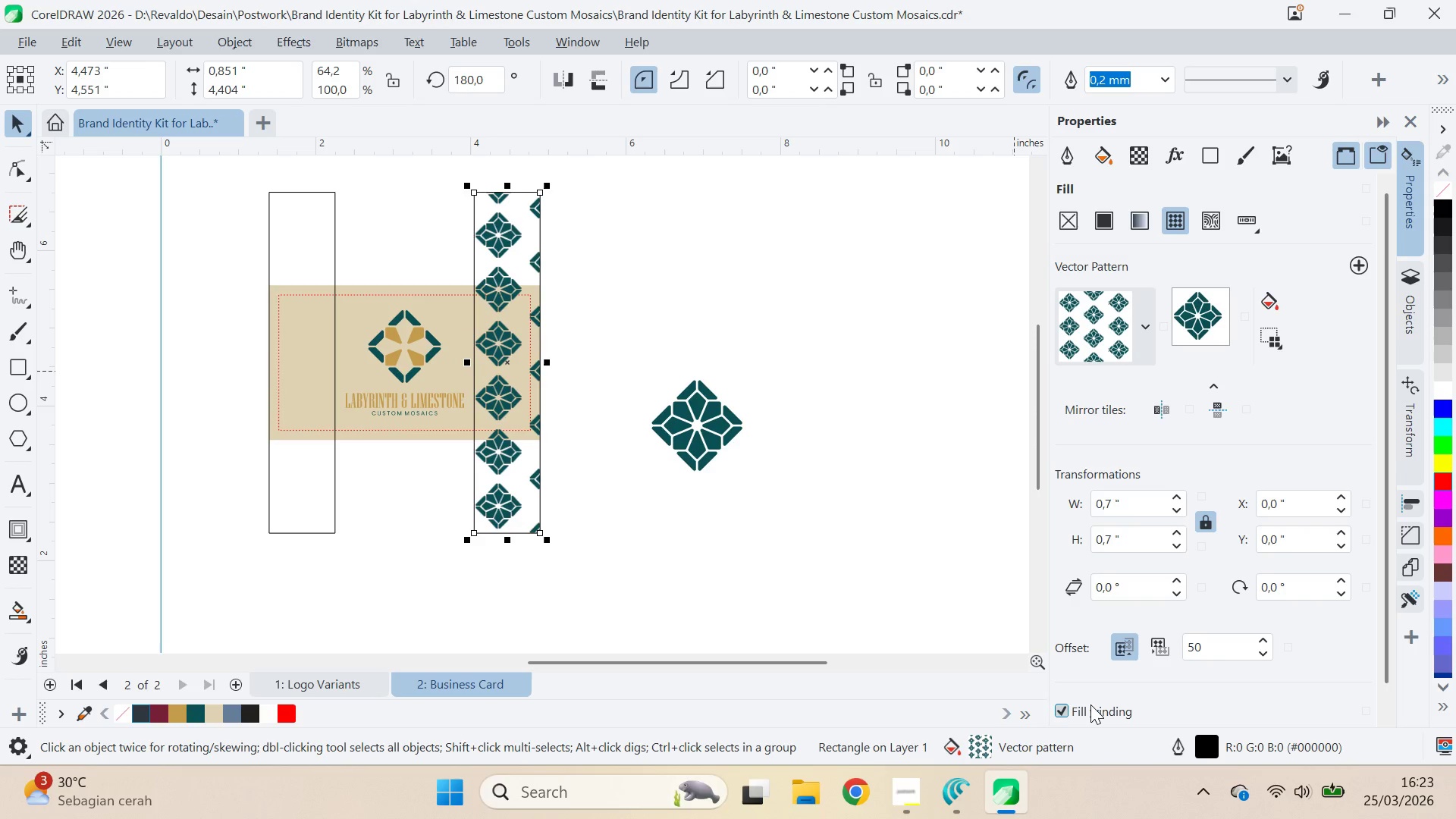 
left_click([1090, 704])
 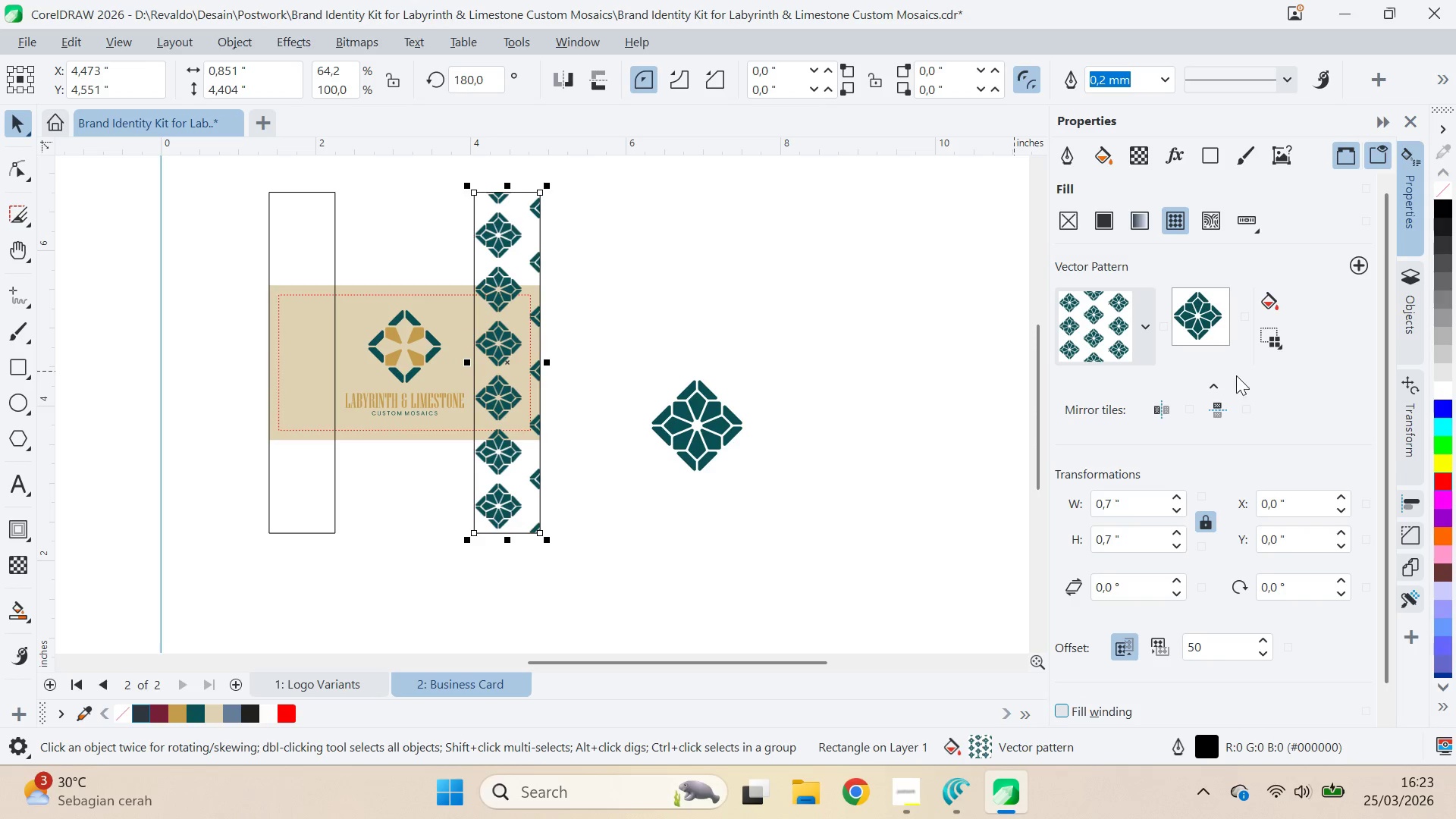 
left_click([721, 424])
 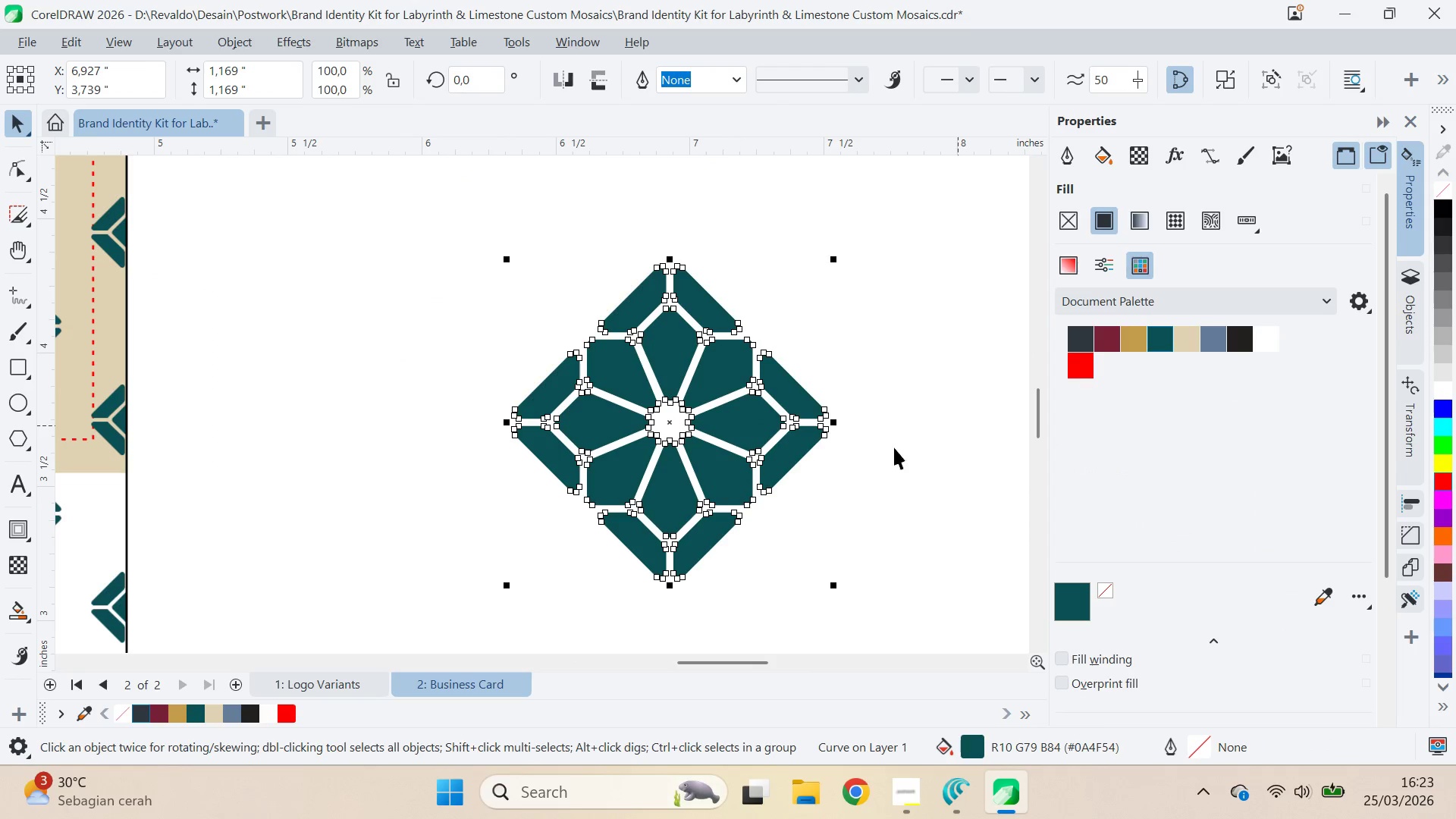 
scroll: coordinate [721, 424], scroll_direction: up, amount: 10.0
 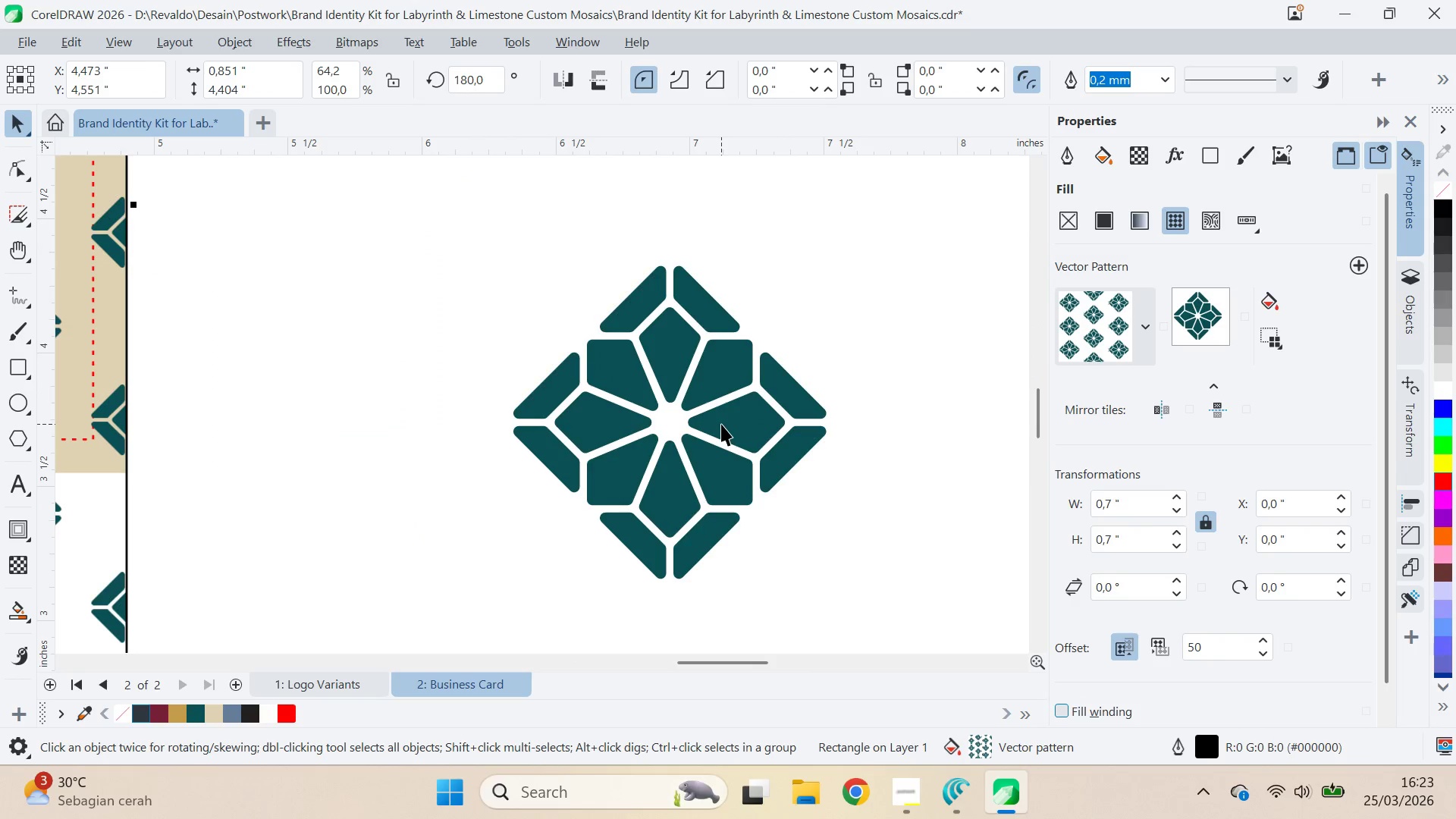 
left_click([835, 479])
 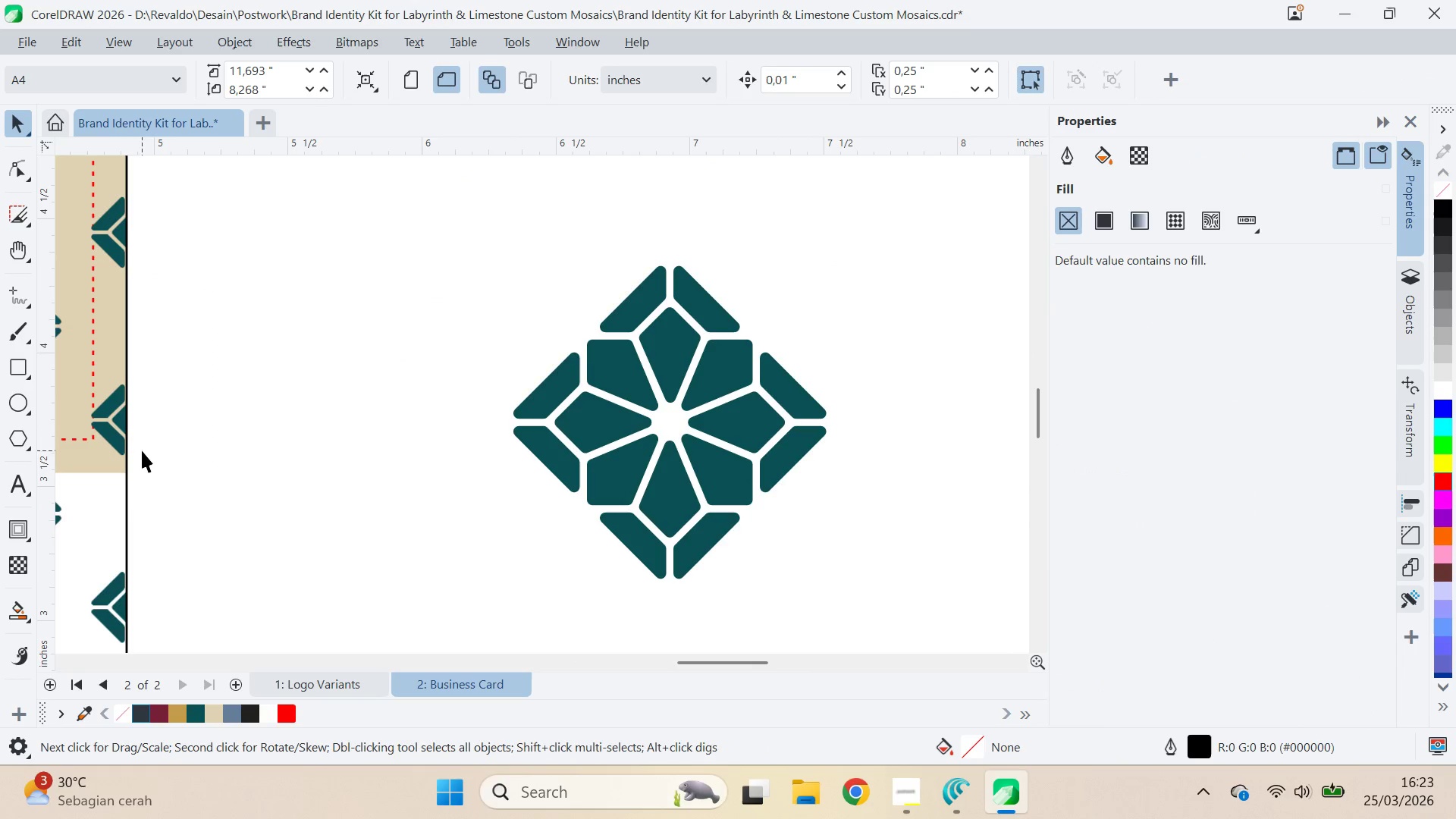 
left_click([110, 487])
 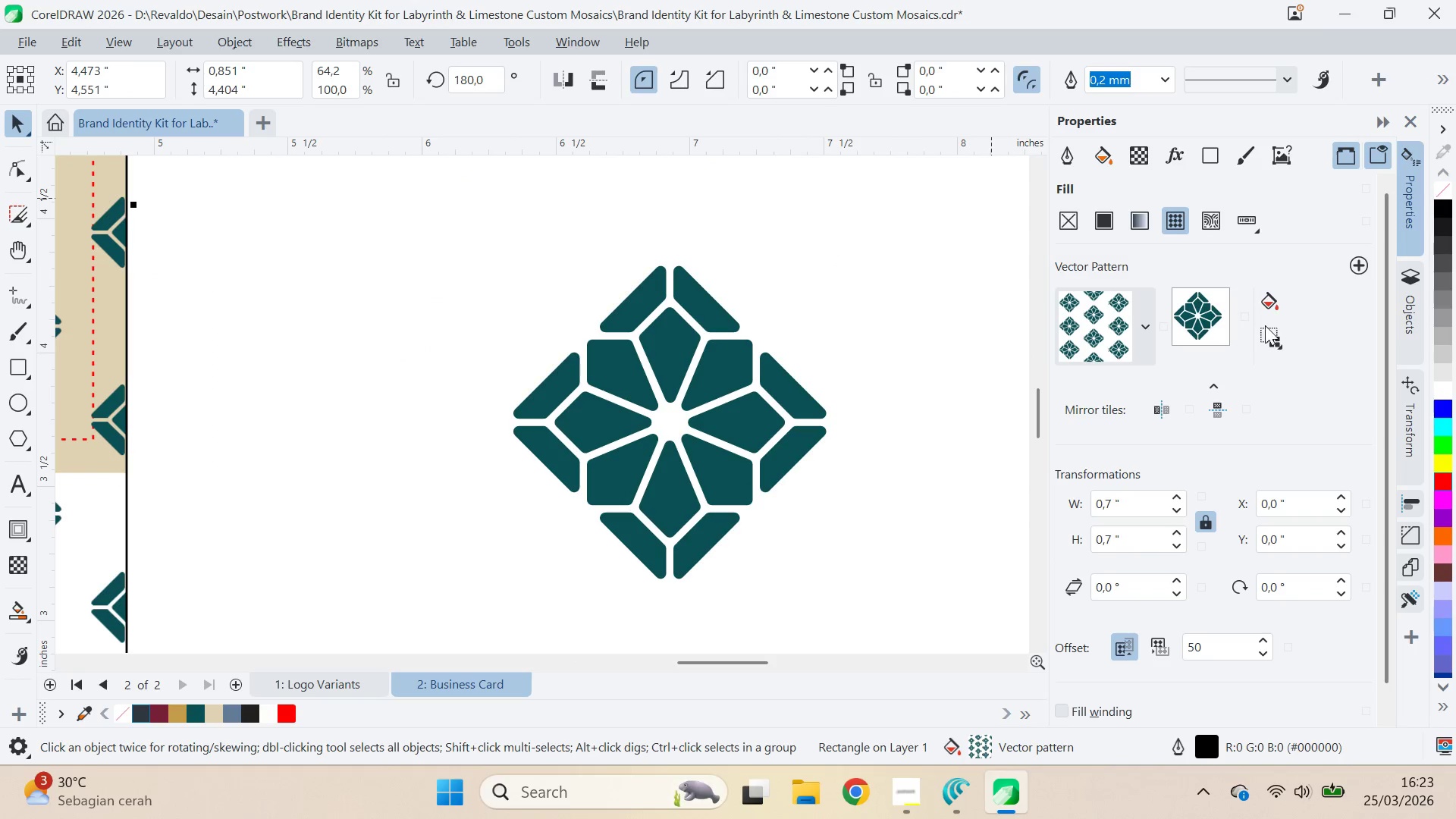 
left_click([1276, 346])
 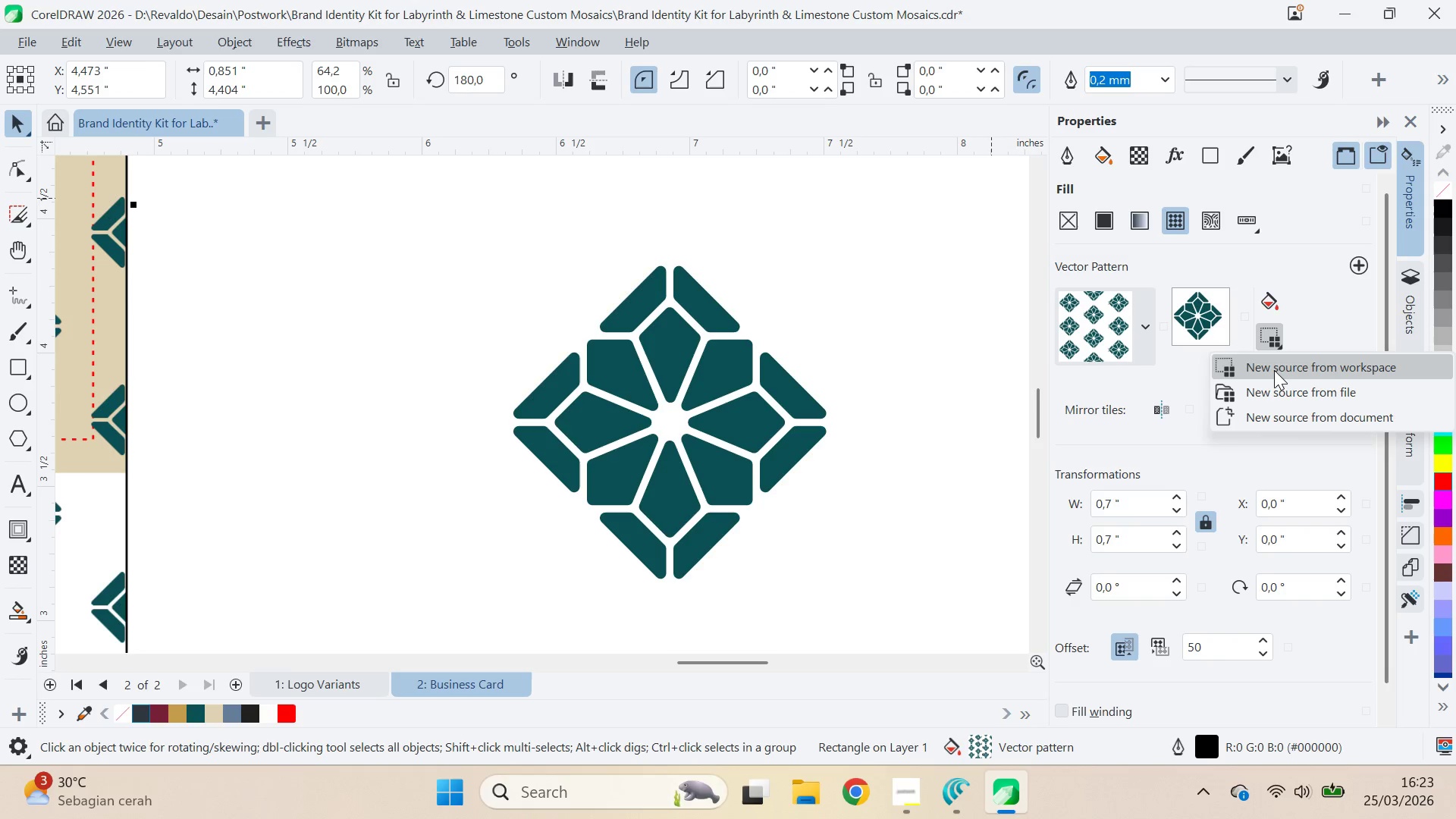 
left_click([1274, 374])
 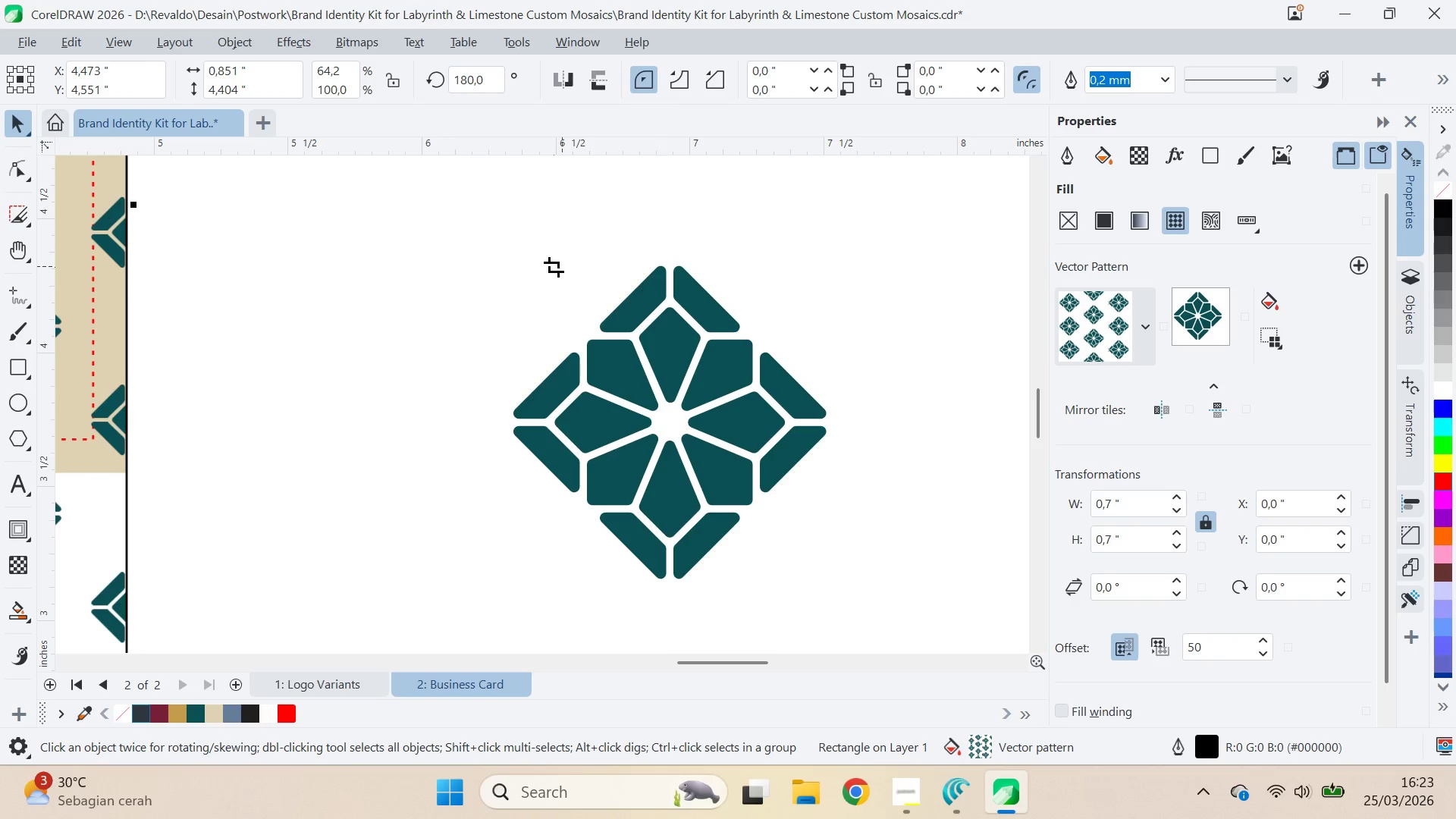 
left_click_drag(start_coordinate=[495, 265], to_coordinate=[849, 579])
 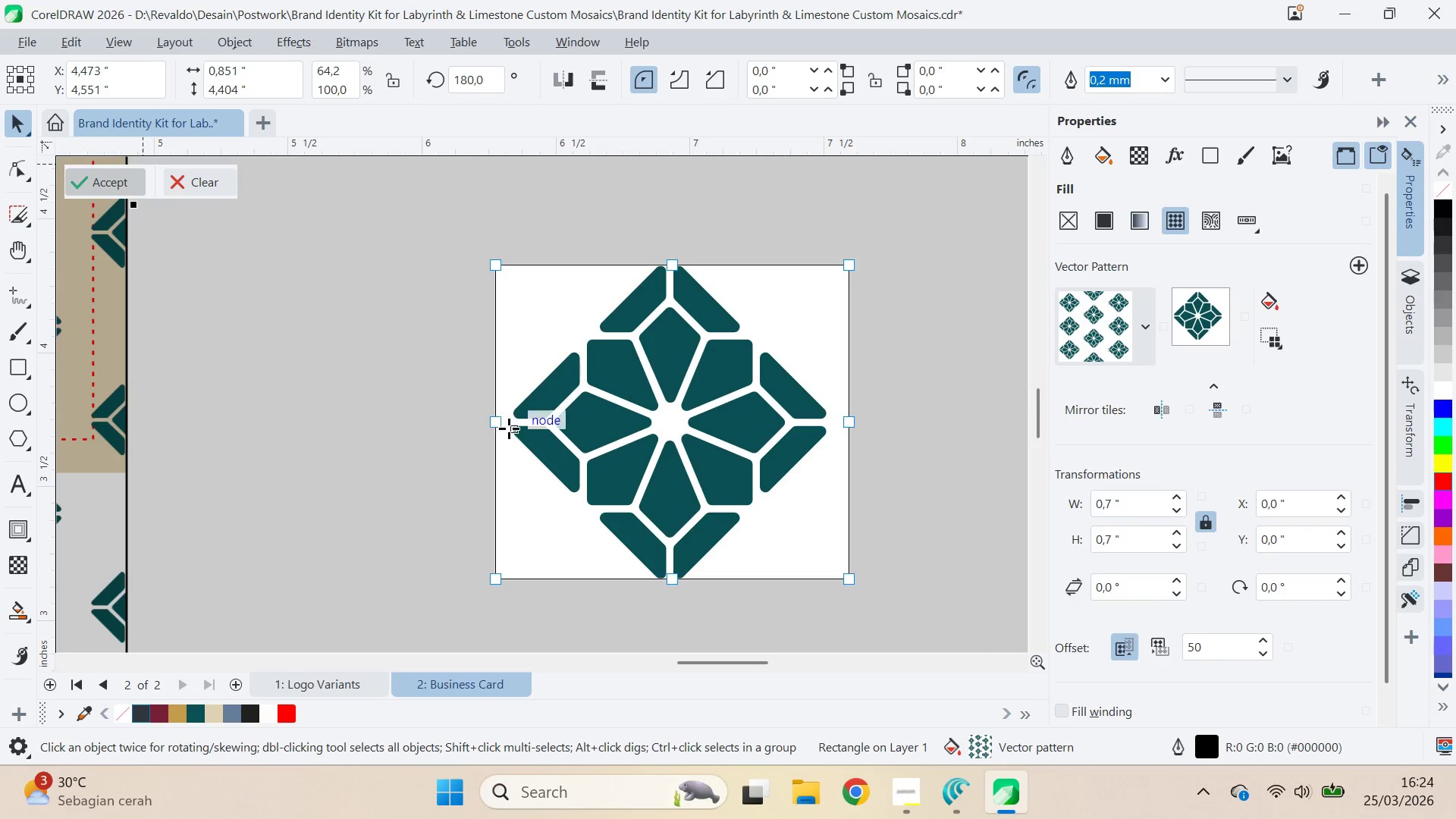 
left_click_drag(start_coordinate=[494, 422], to_coordinate=[510, 405])
 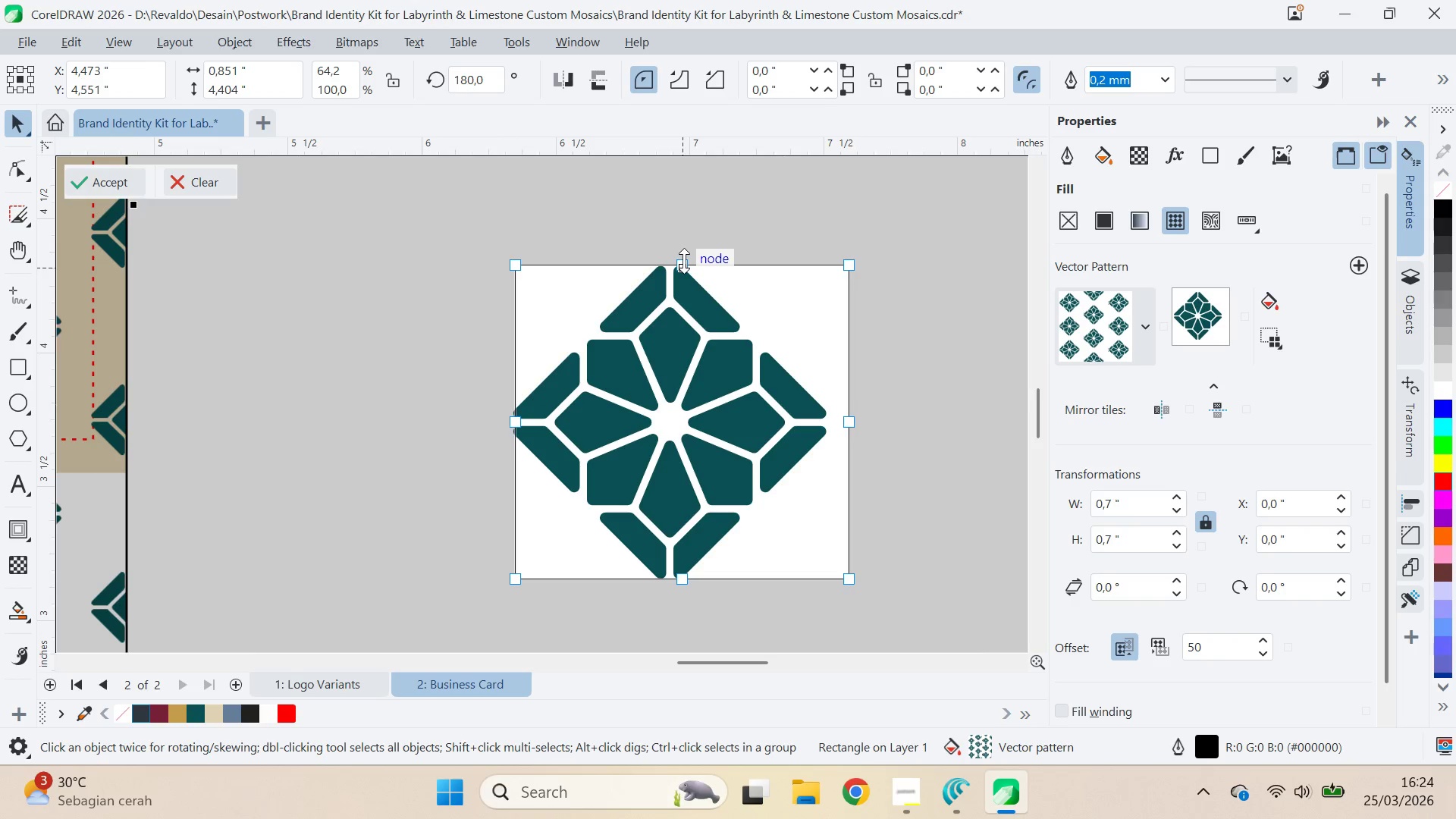 
left_click_drag(start_coordinate=[684, 261], to_coordinate=[672, 342])
 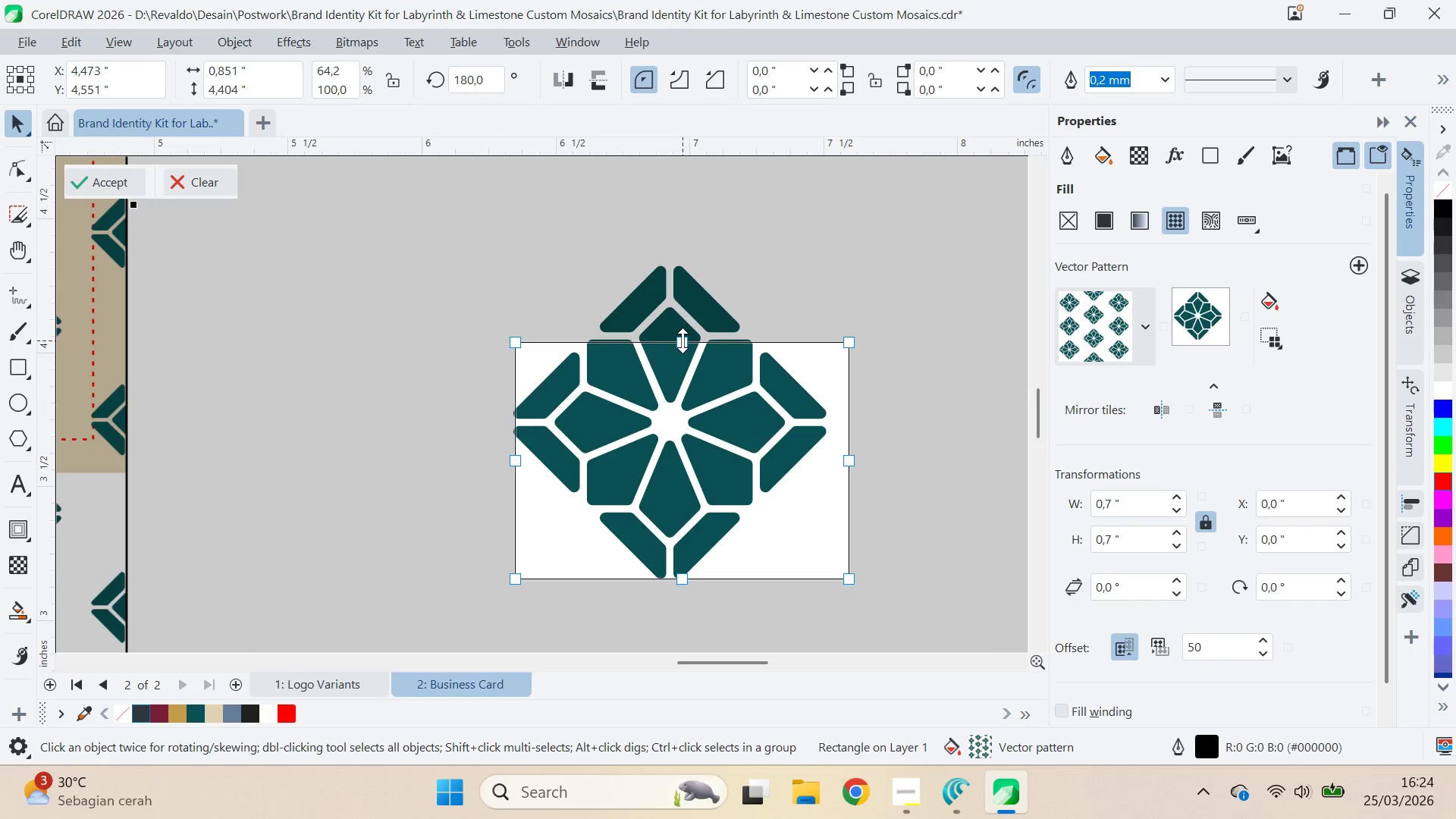 
left_click_drag(start_coordinate=[682, 340], to_coordinate=[661, 261])
 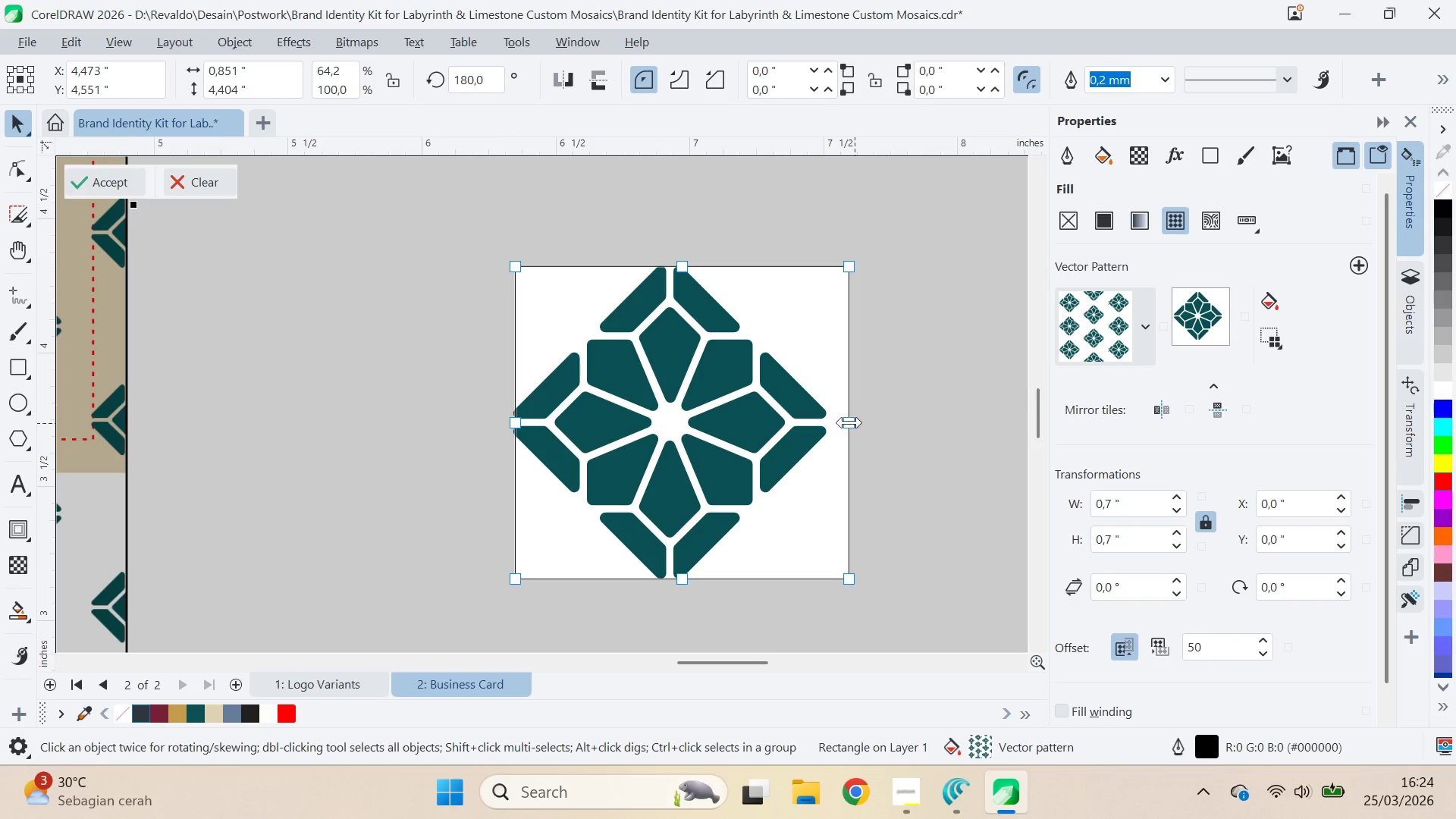 
left_click_drag(start_coordinate=[849, 422], to_coordinate=[830, 413])
 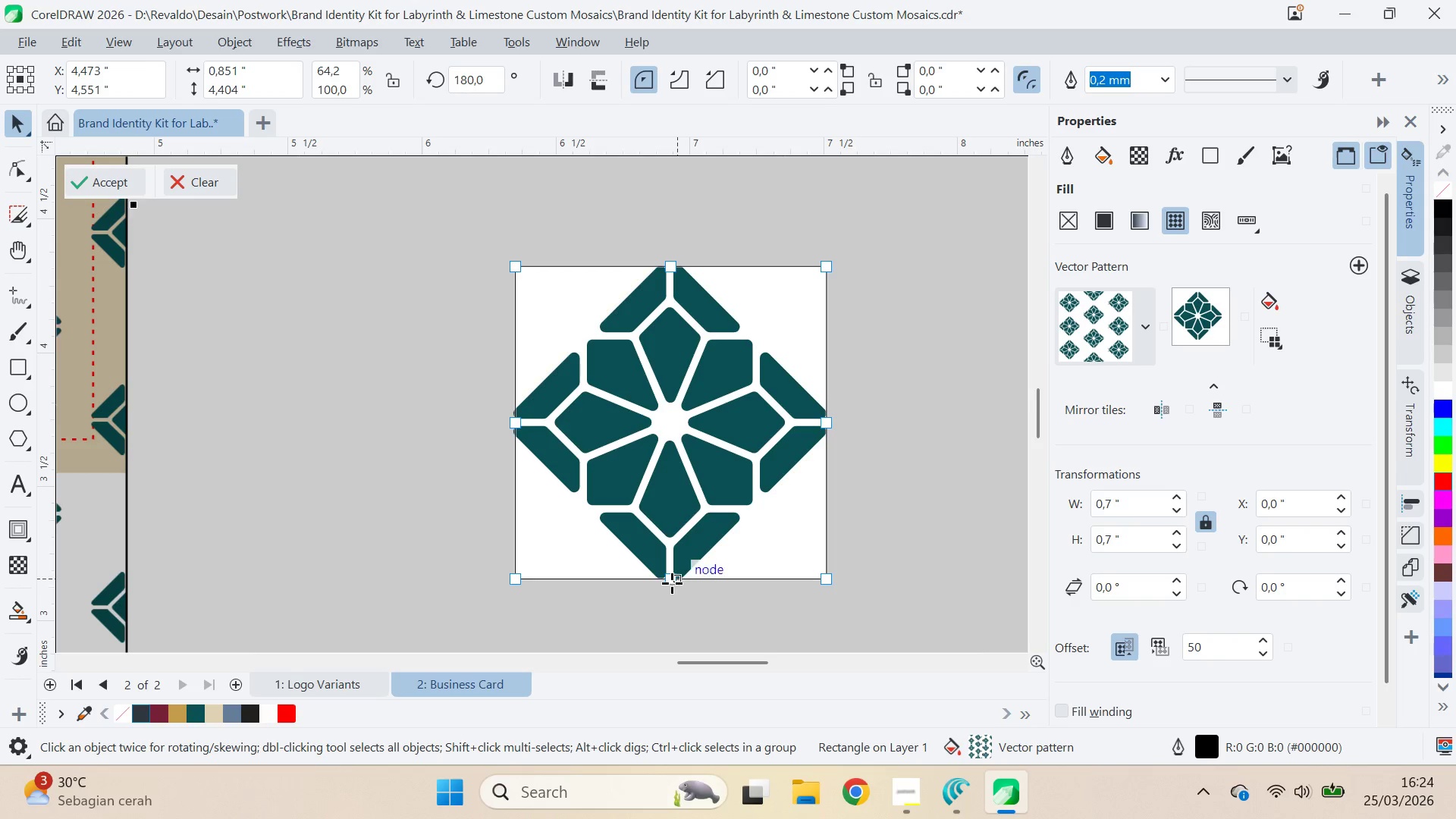 
left_click_drag(start_coordinate=[671, 581], to_coordinate=[667, 618])
 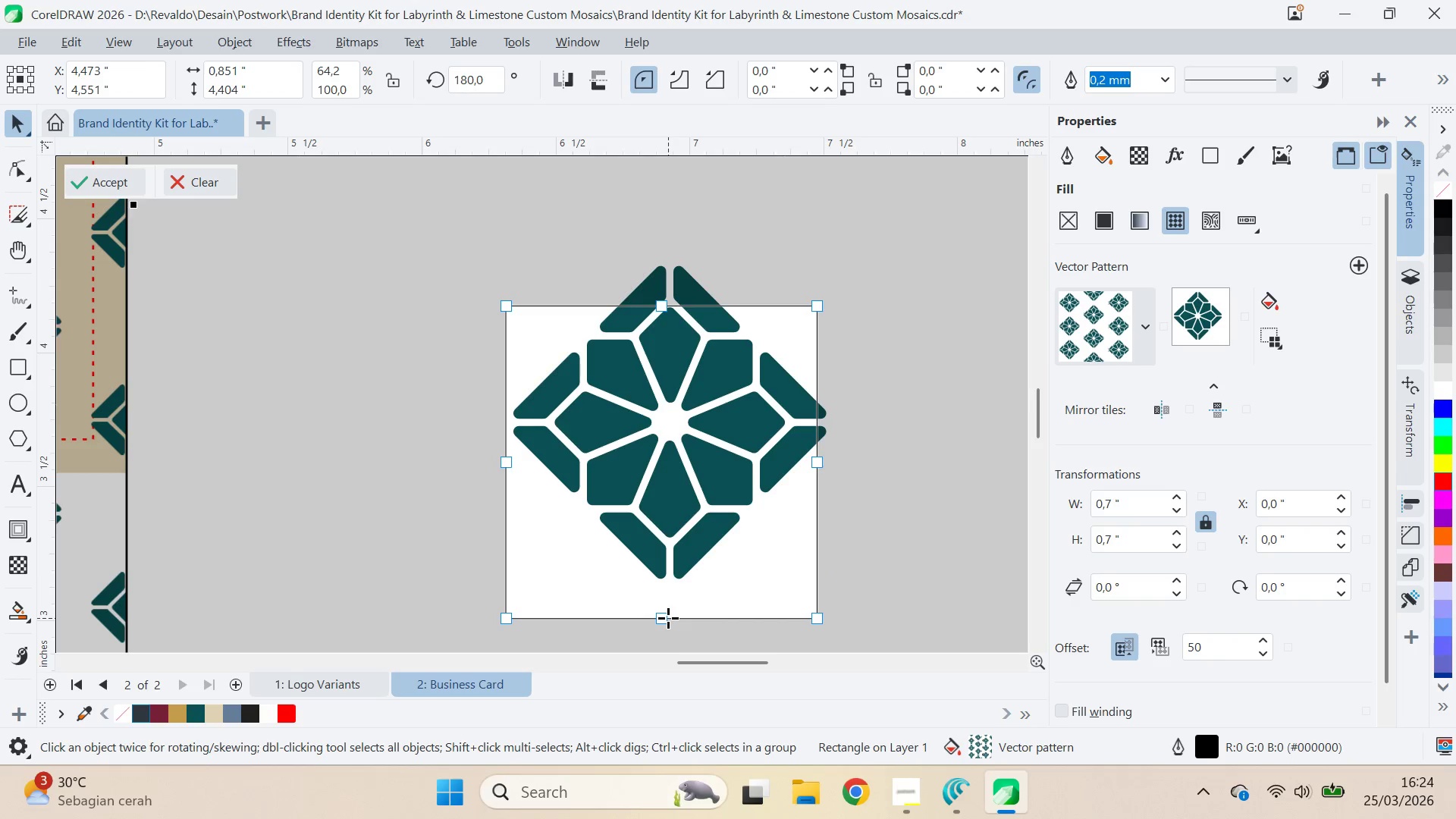 
key(Control+Z)
 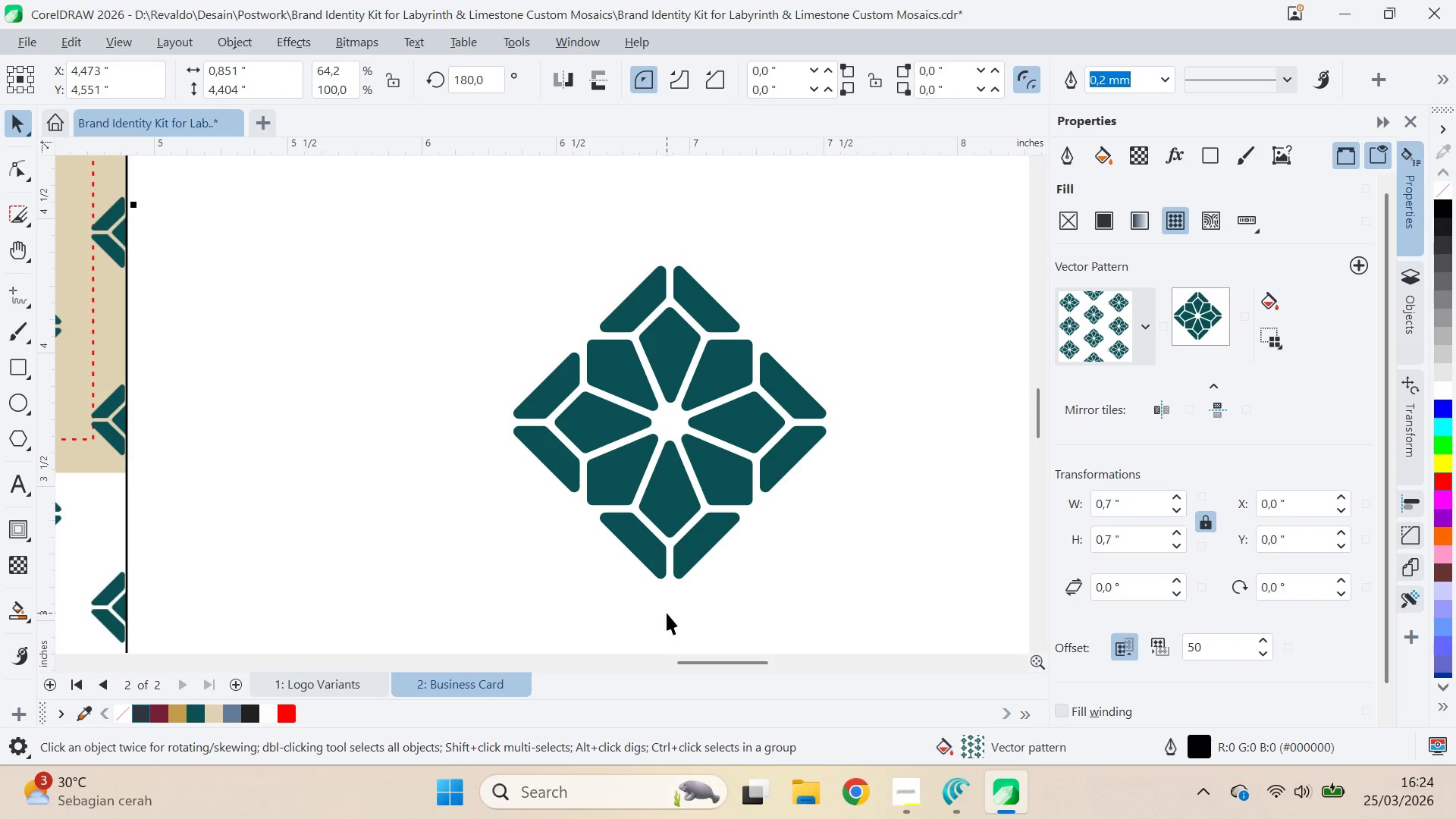 
key(Control+Shift+ShiftLeft)
 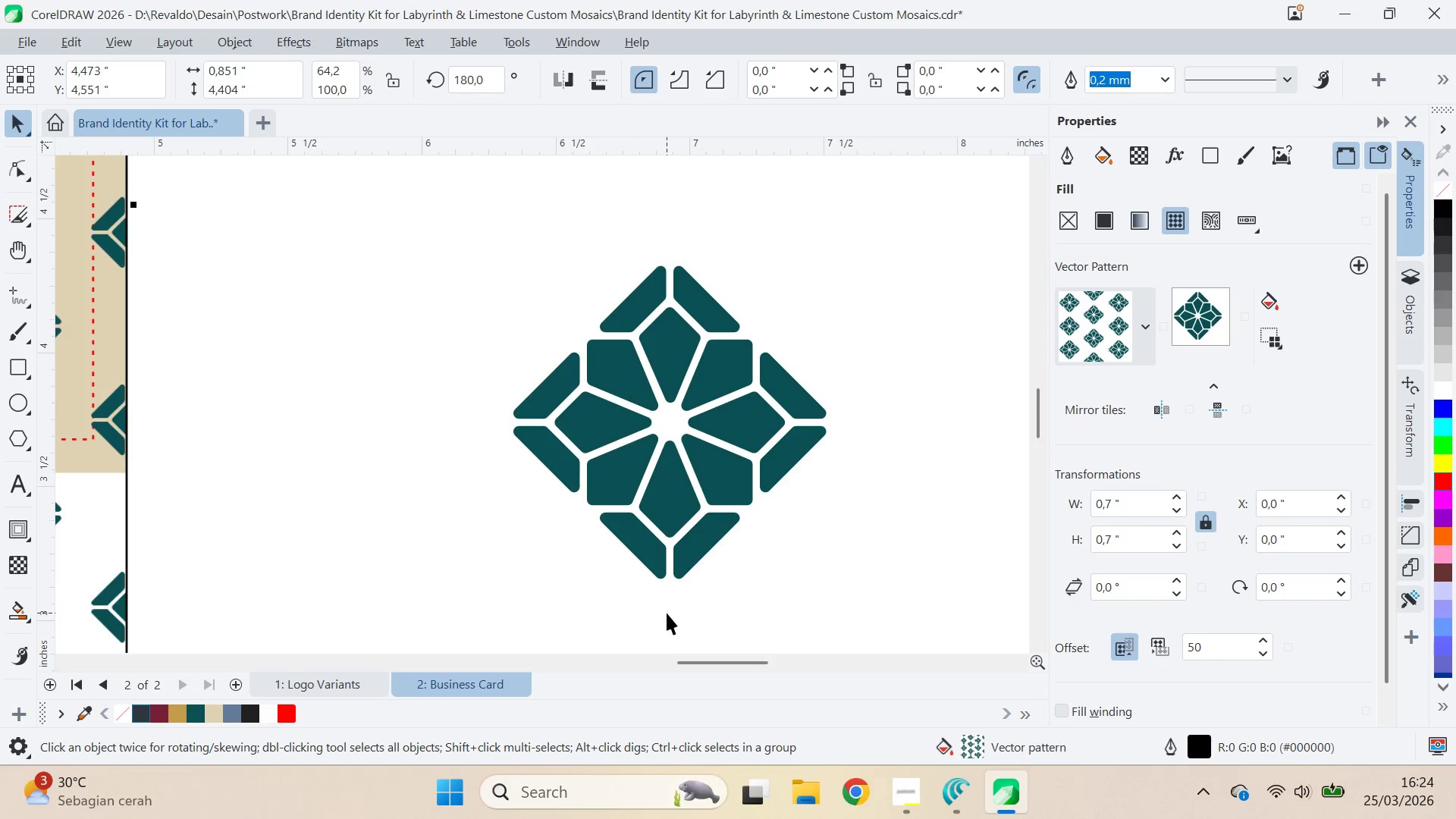 
key(Control+Shift+Z)
 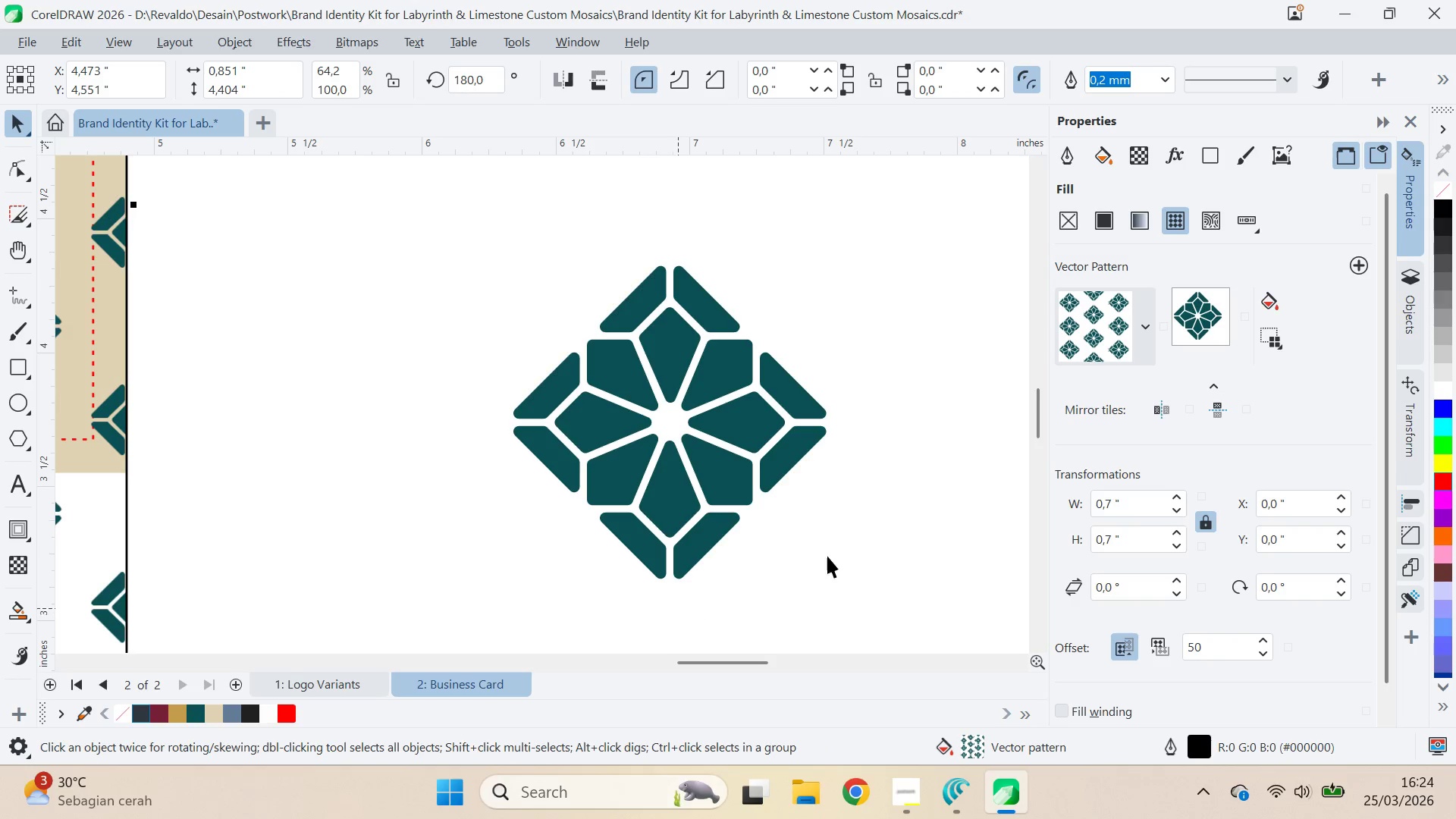 
left_click([835, 551])
 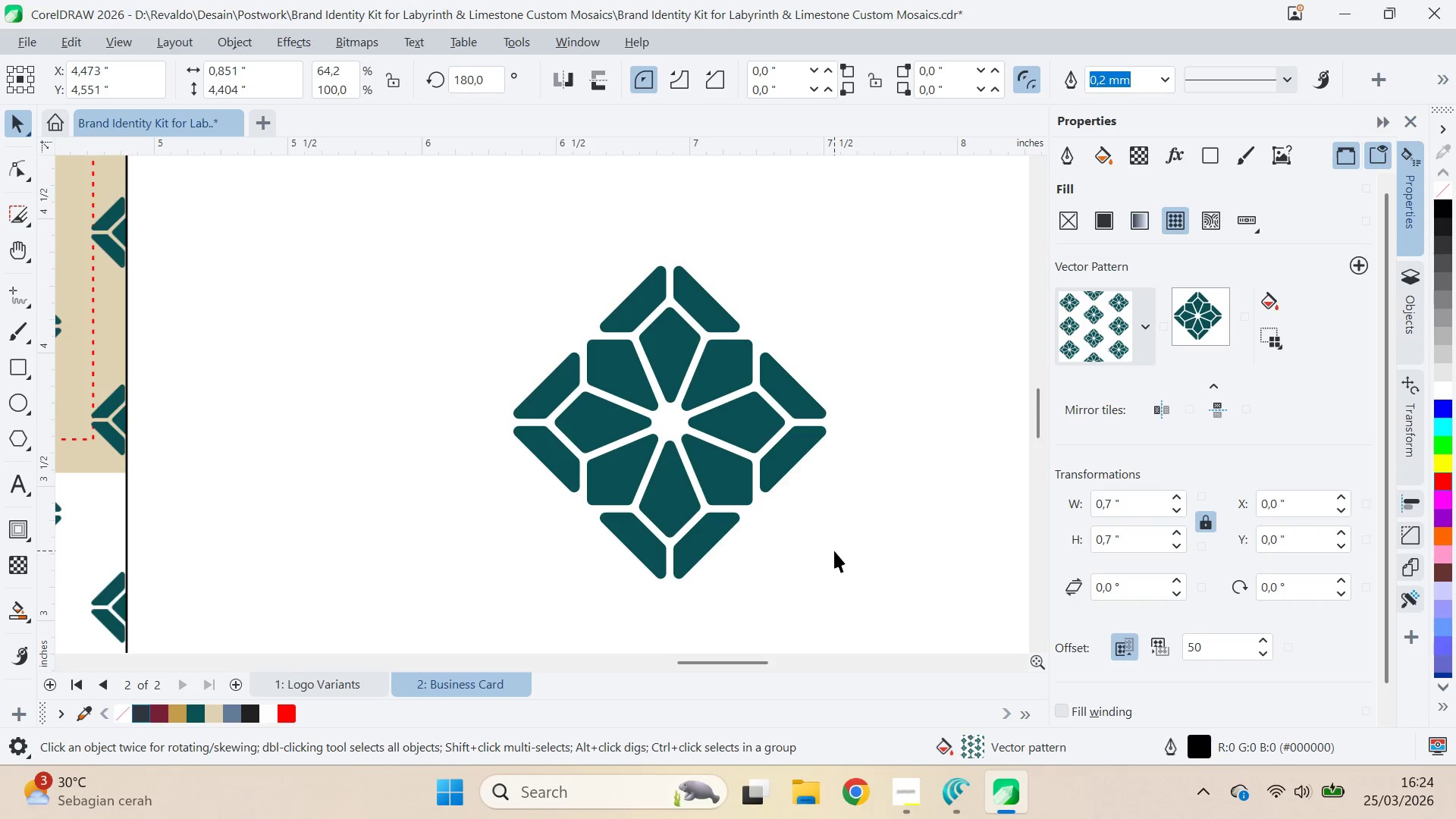 
key(V)
 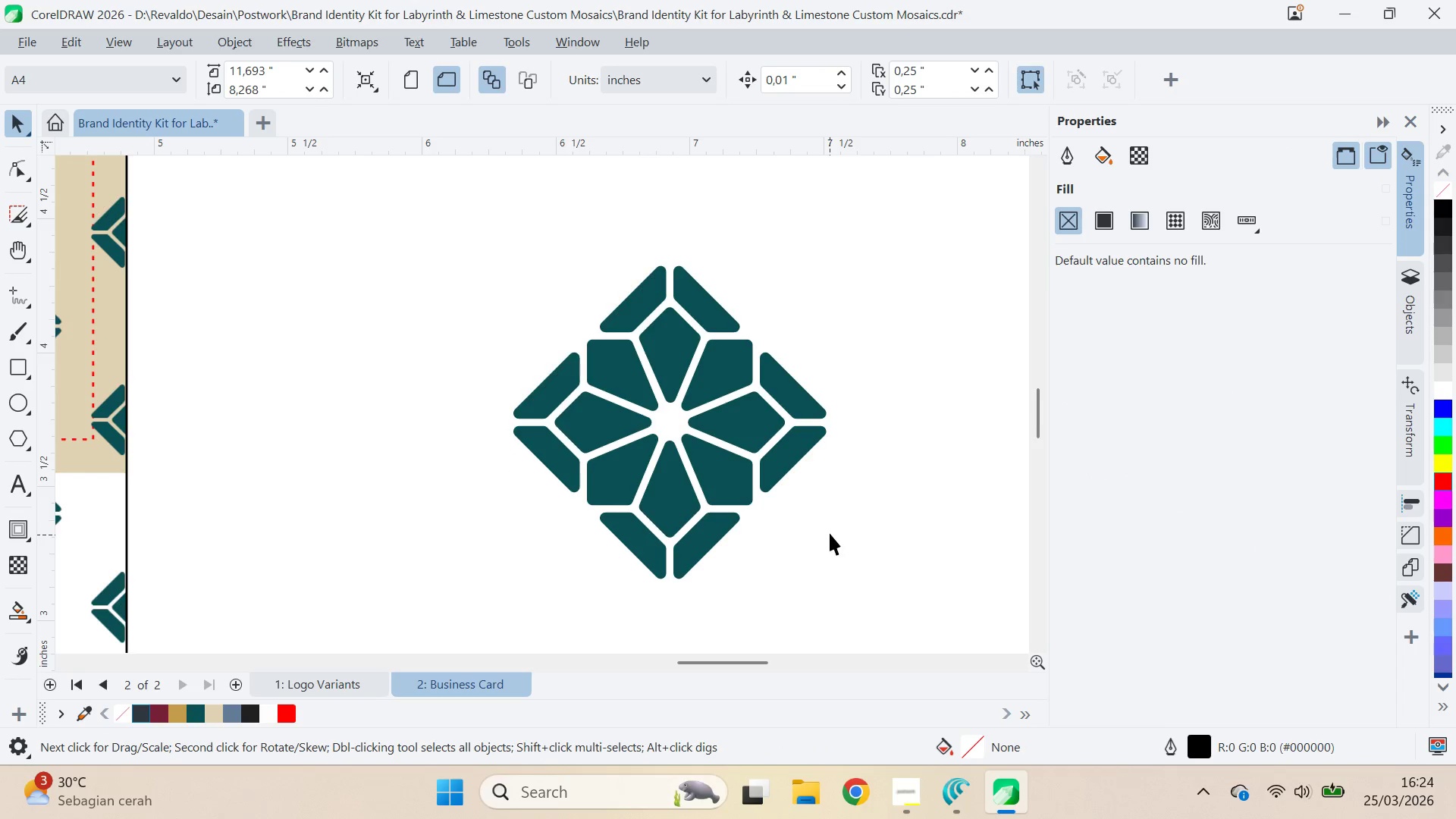 
scroll: coordinate [832, 526], scroll_direction: down, amount: 10.0
 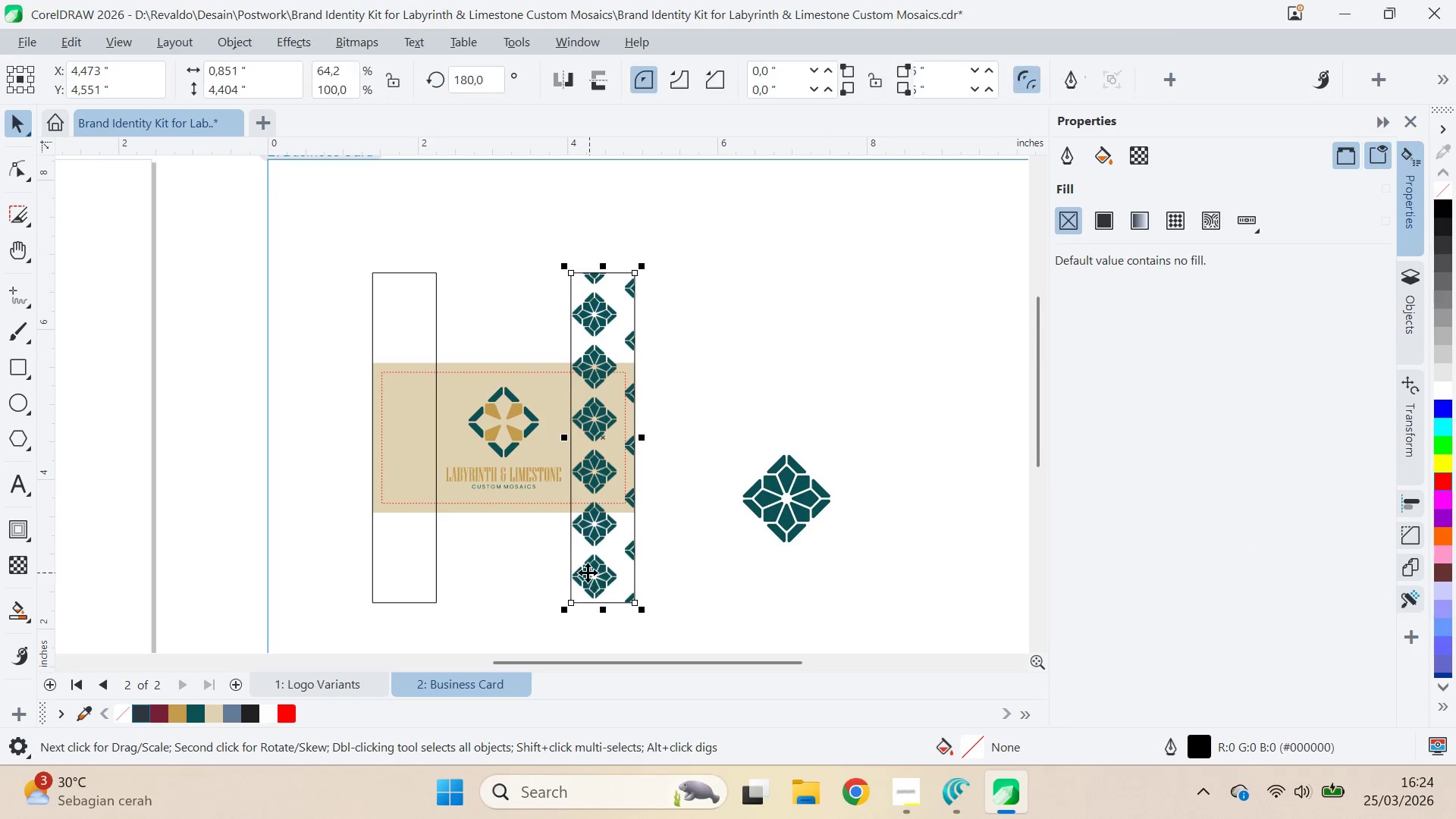 
key(Control+ControlLeft)
 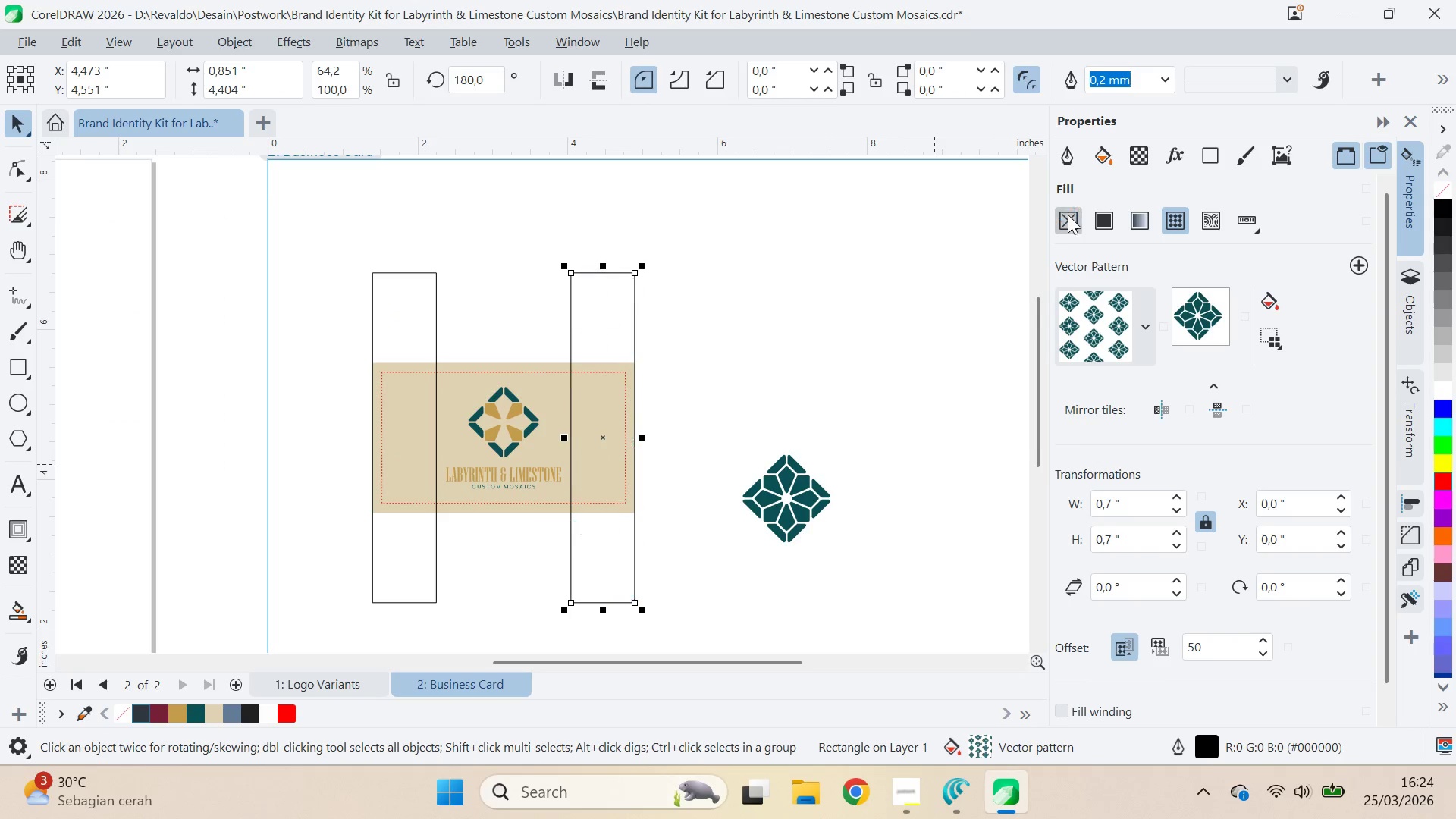 
double_click([737, 382])
 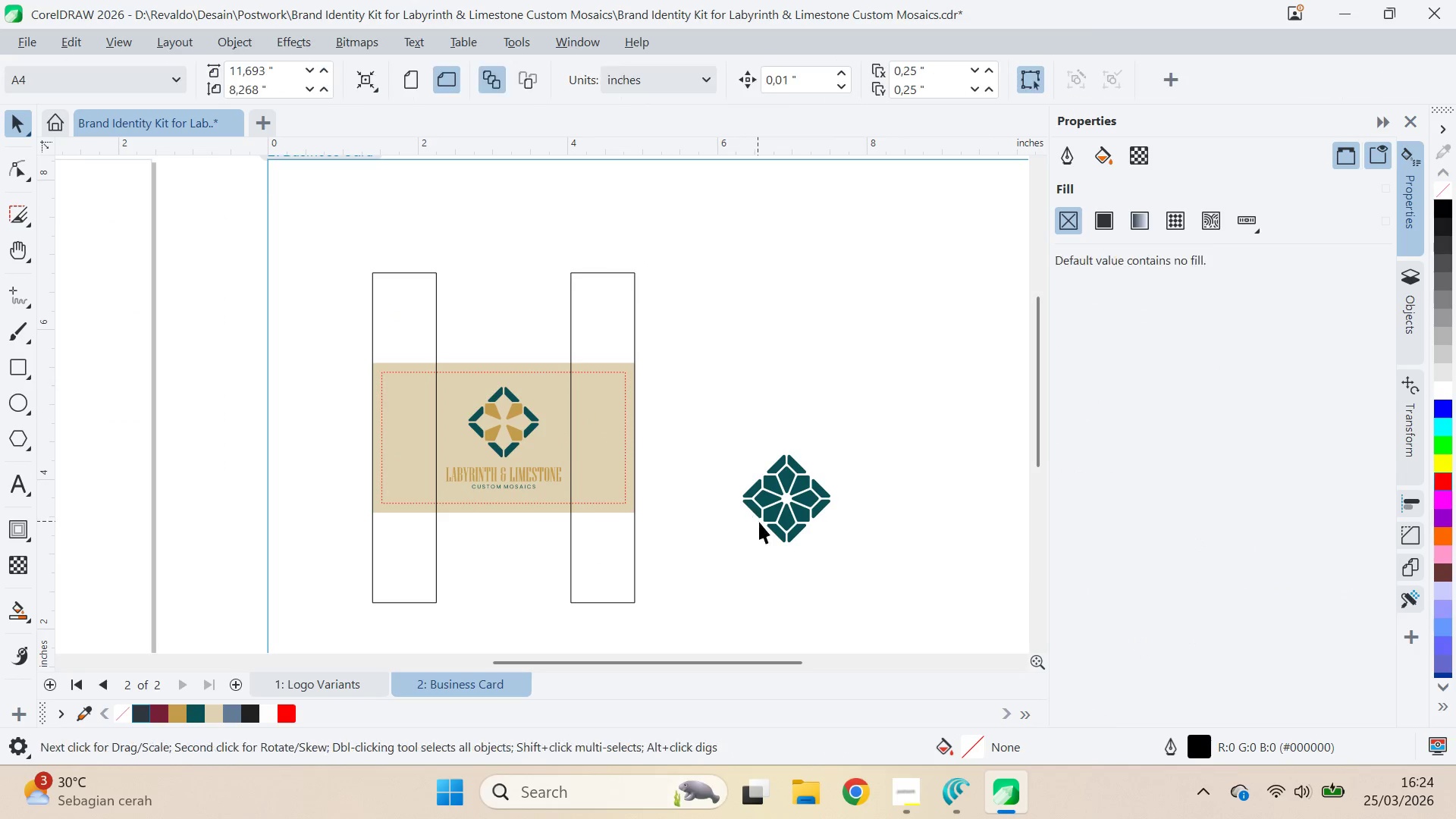 
triple_click([759, 522])
 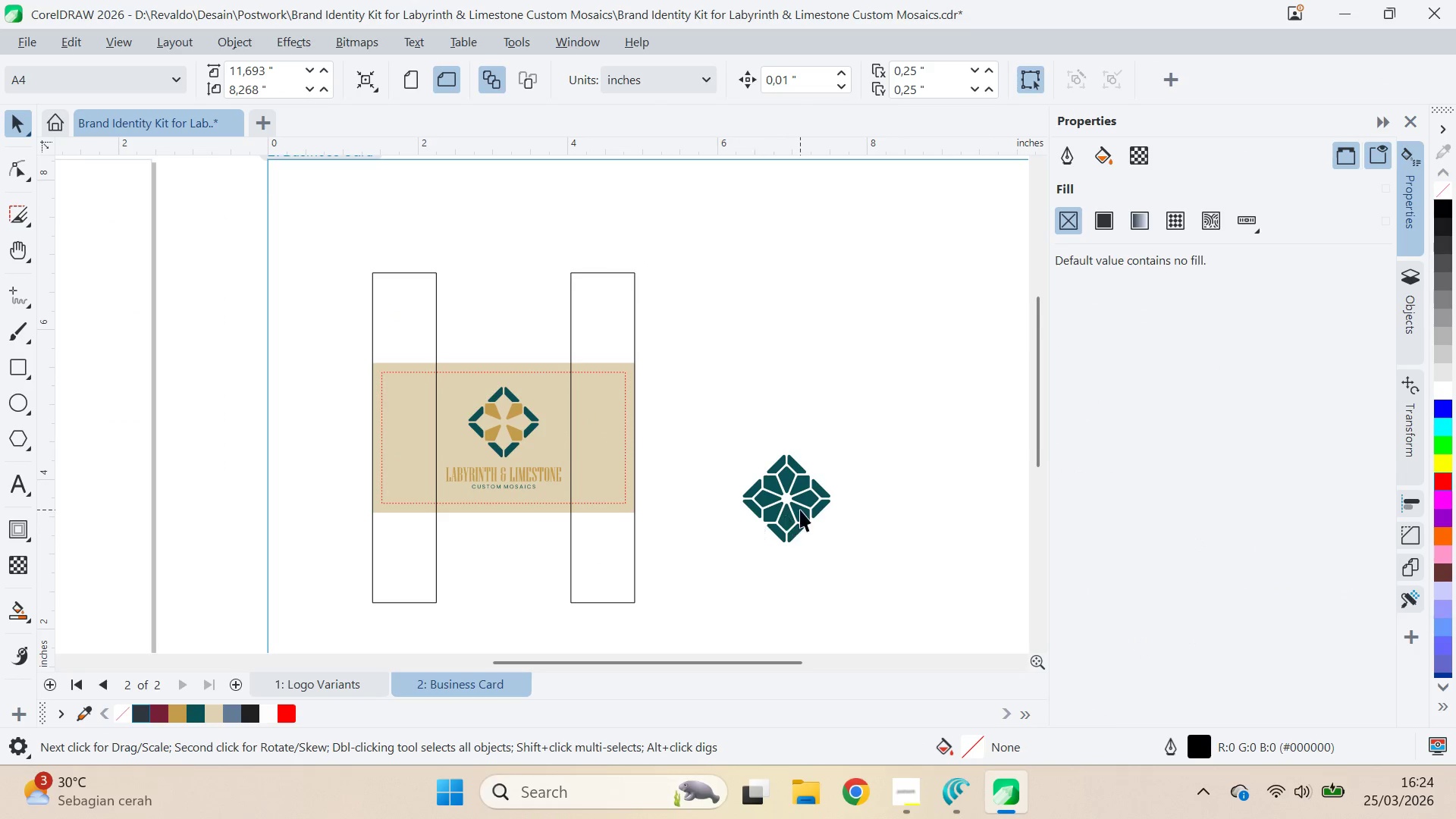 
left_click_drag(start_coordinate=[800, 510], to_coordinate=[795, 510])
 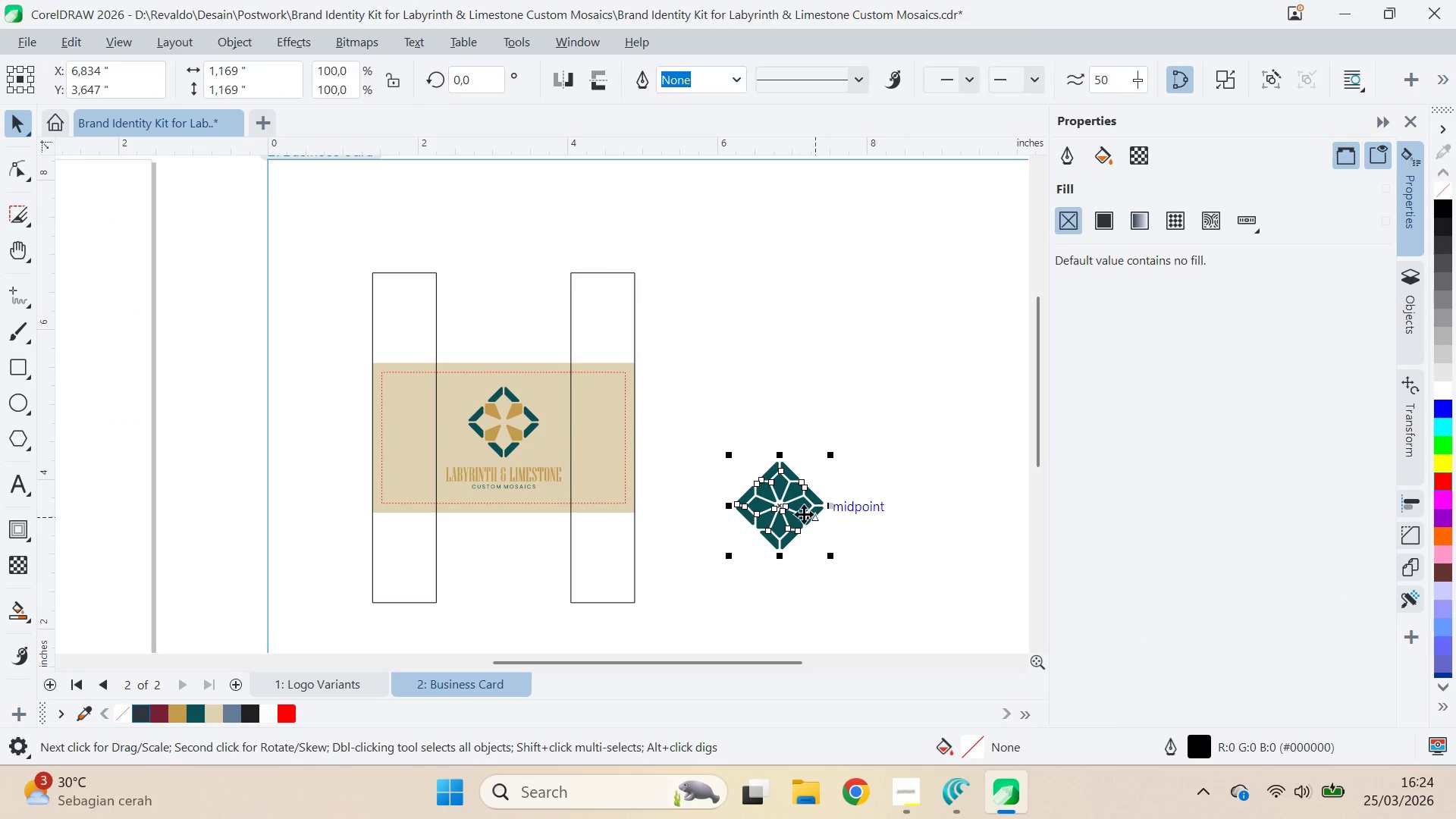 
left_click_drag(start_coordinate=[792, 514], to_coordinate=[743, 481])
 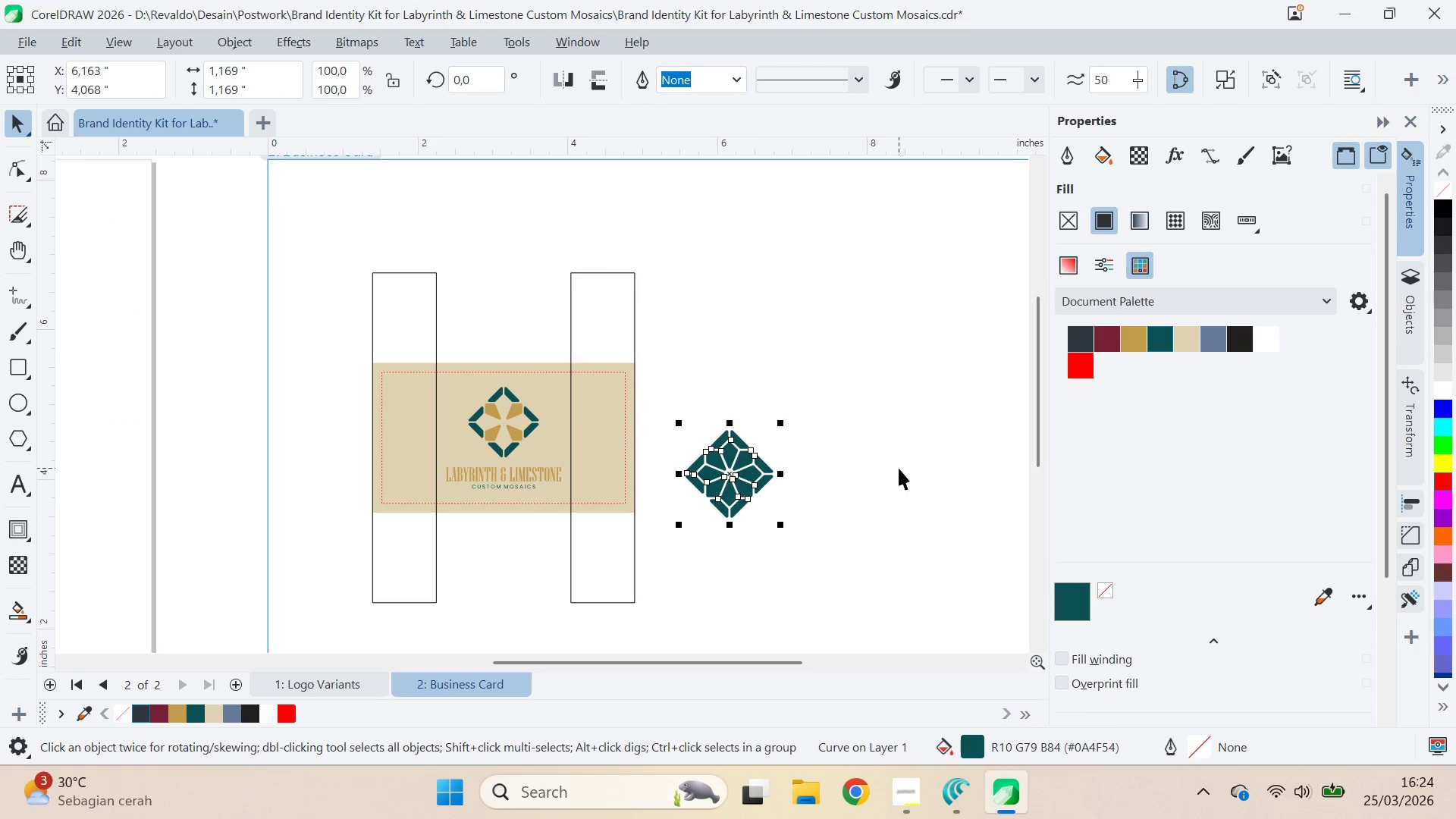 
left_click_drag(start_coordinate=[899, 468], to_coordinate=[895, 467])
 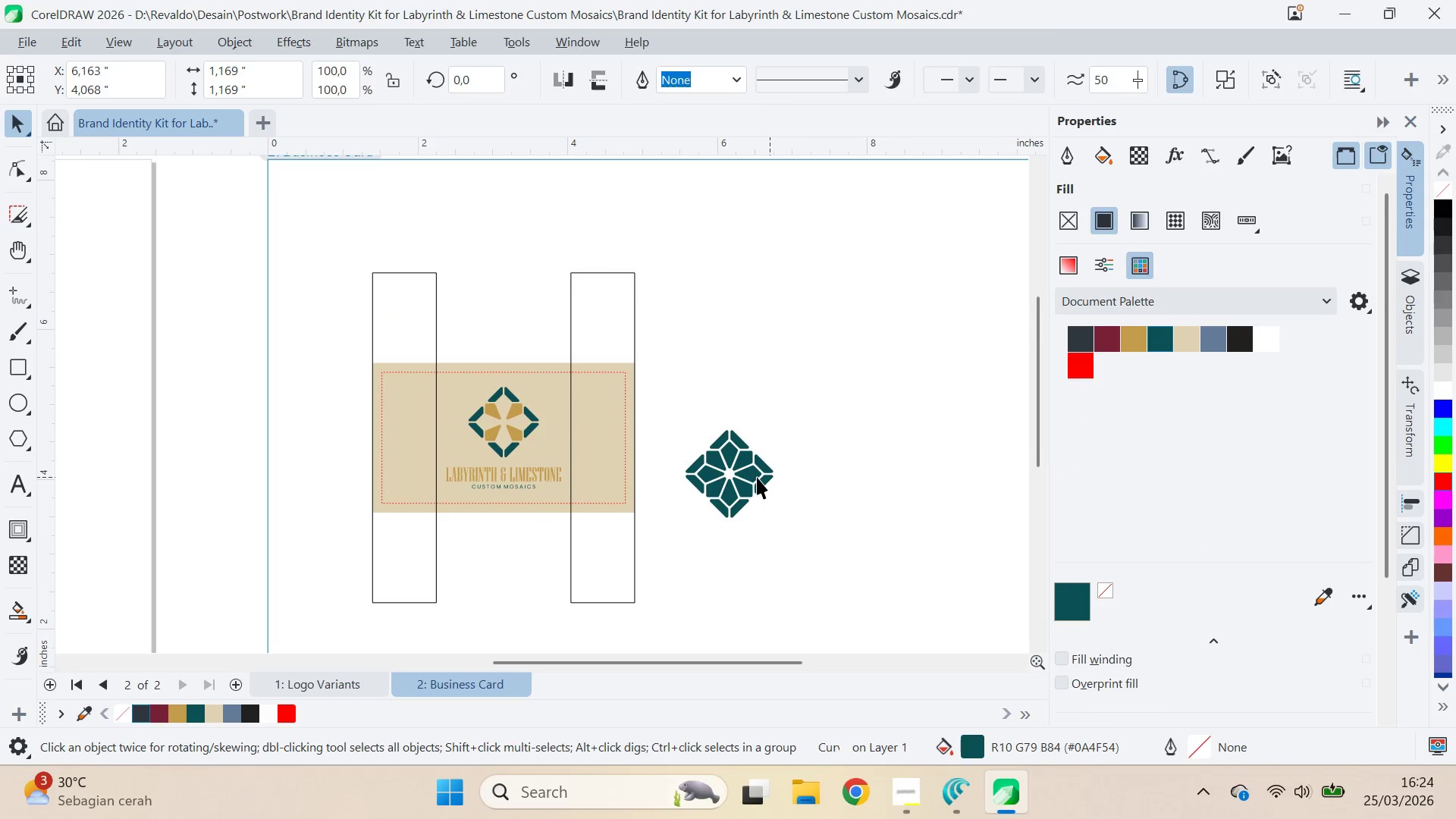 
double_click([757, 477])
 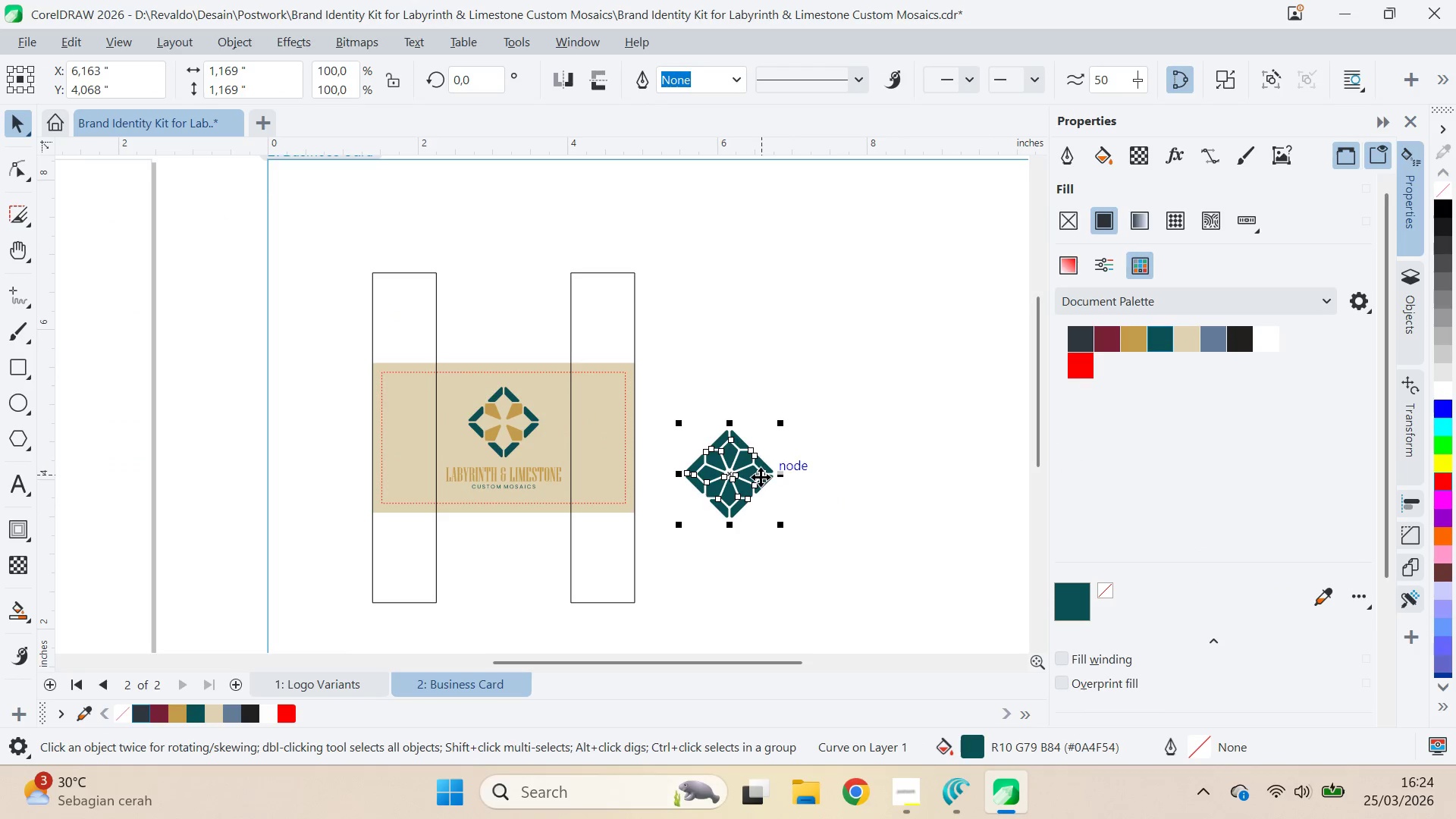 
left_click([756, 473])
 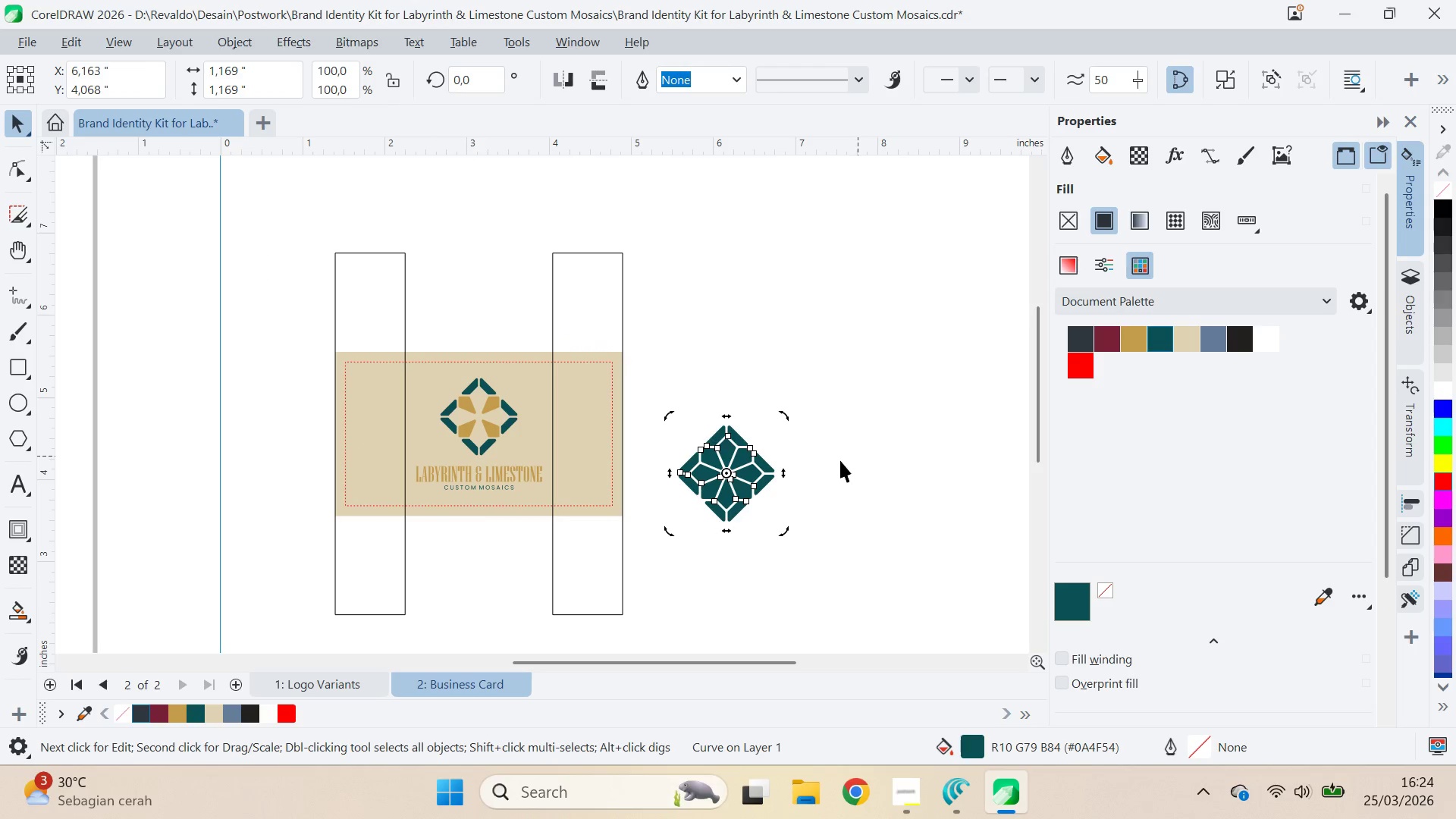 
scroll: coordinate [760, 475], scroll_direction: up, amount: 1.0
 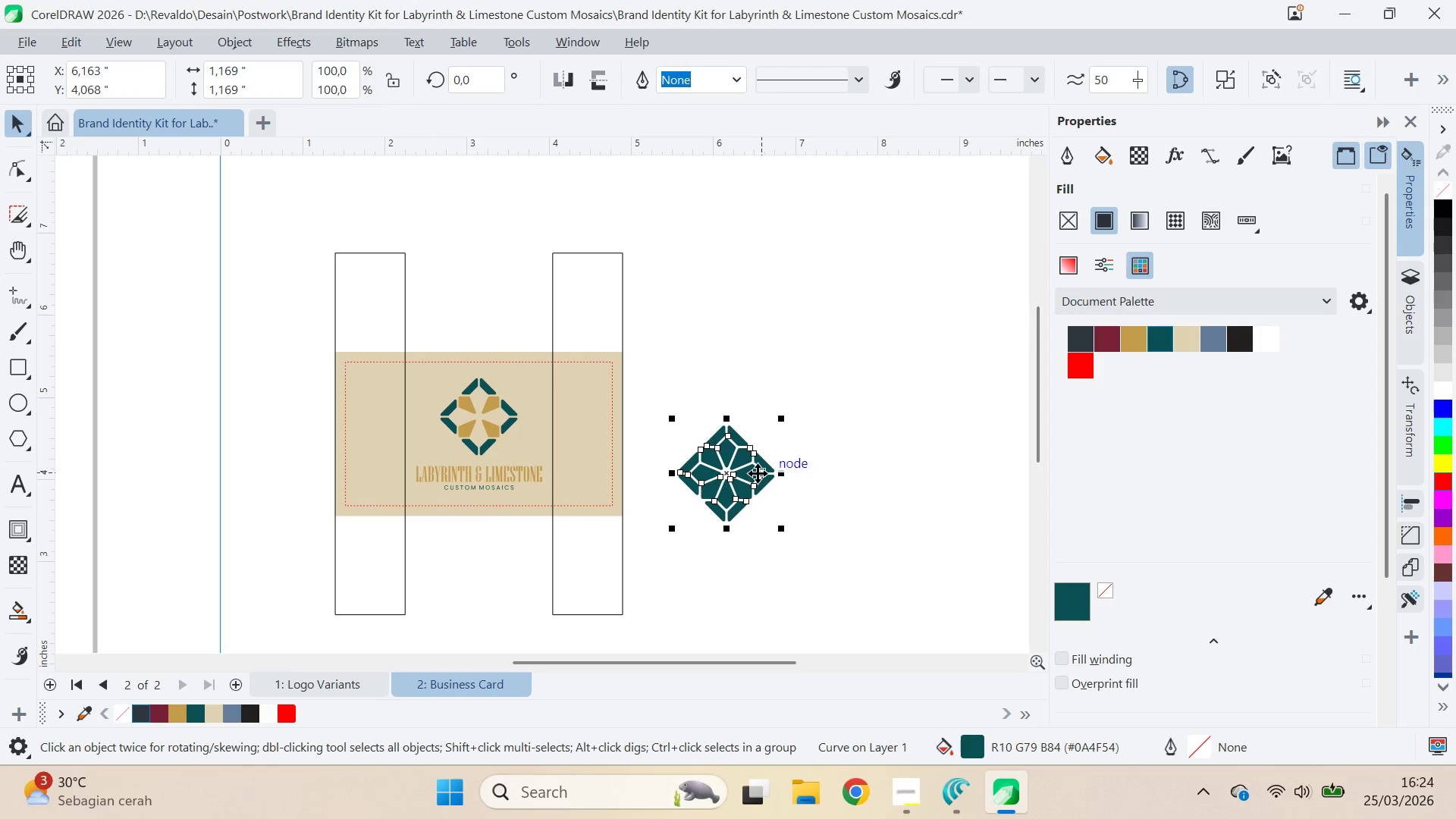 
left_click([832, 469])
 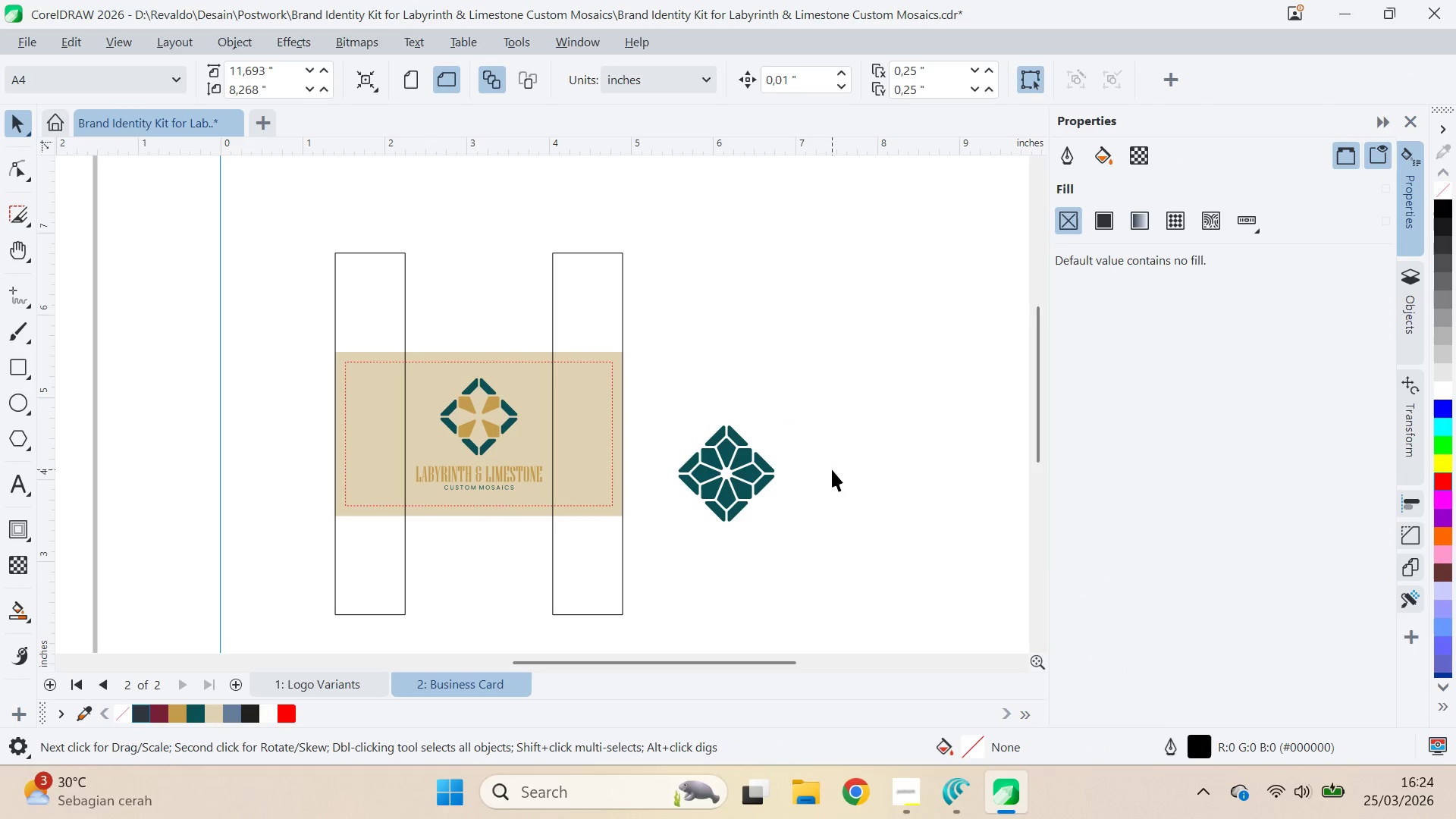 
key(Control+ControlLeft)
 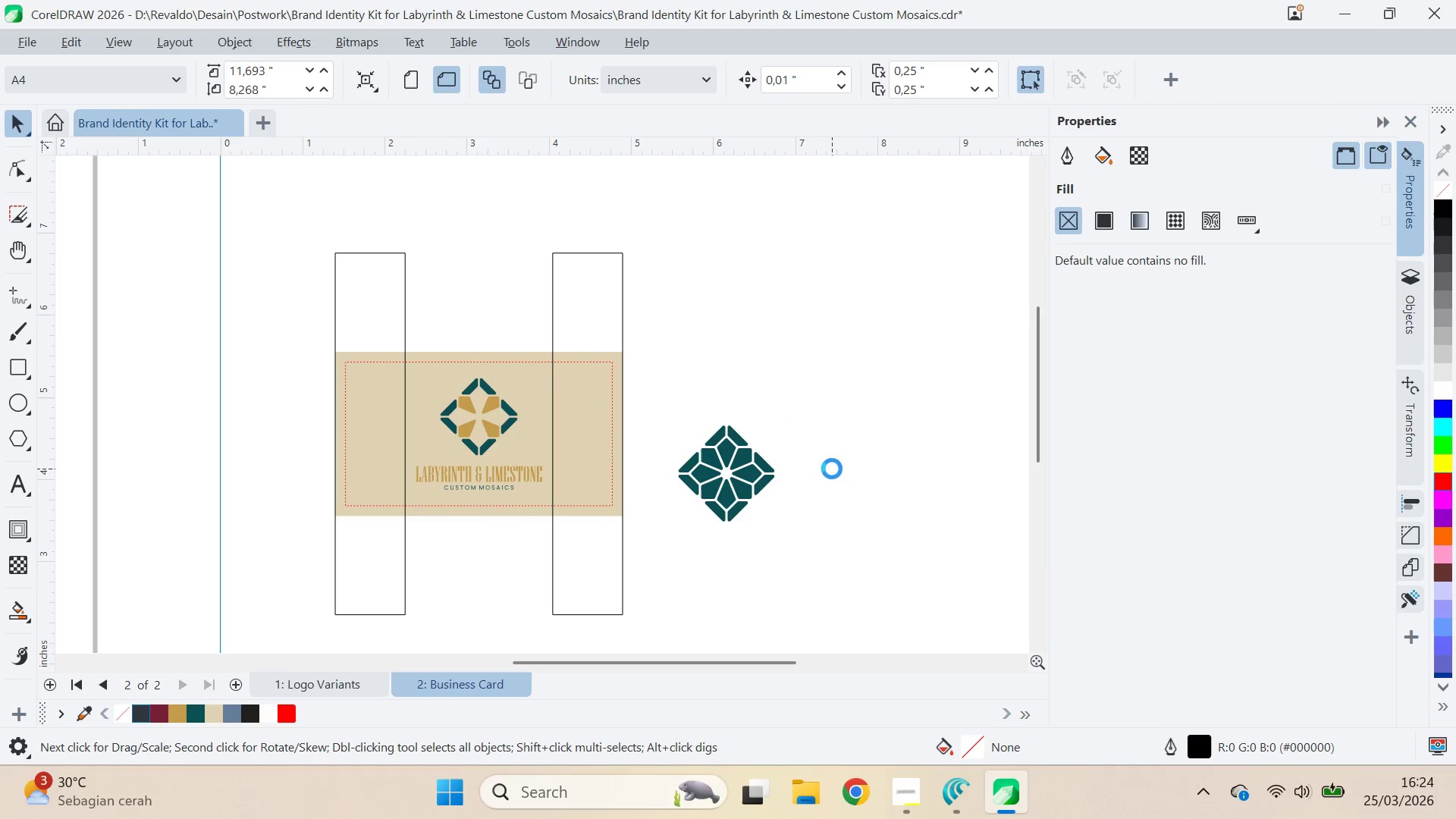 
key(Control+S)
 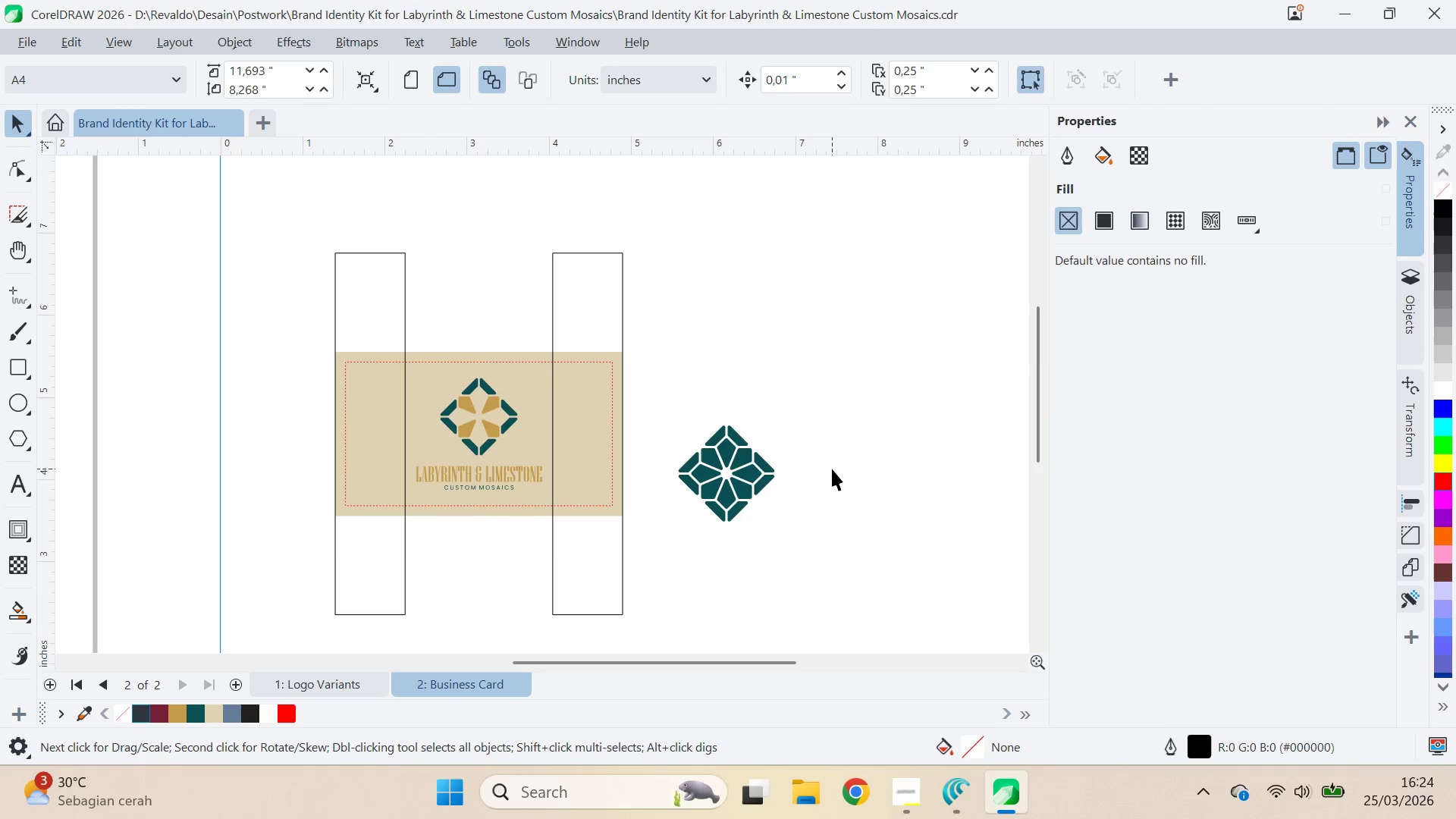 
key(Alt+Tab)